 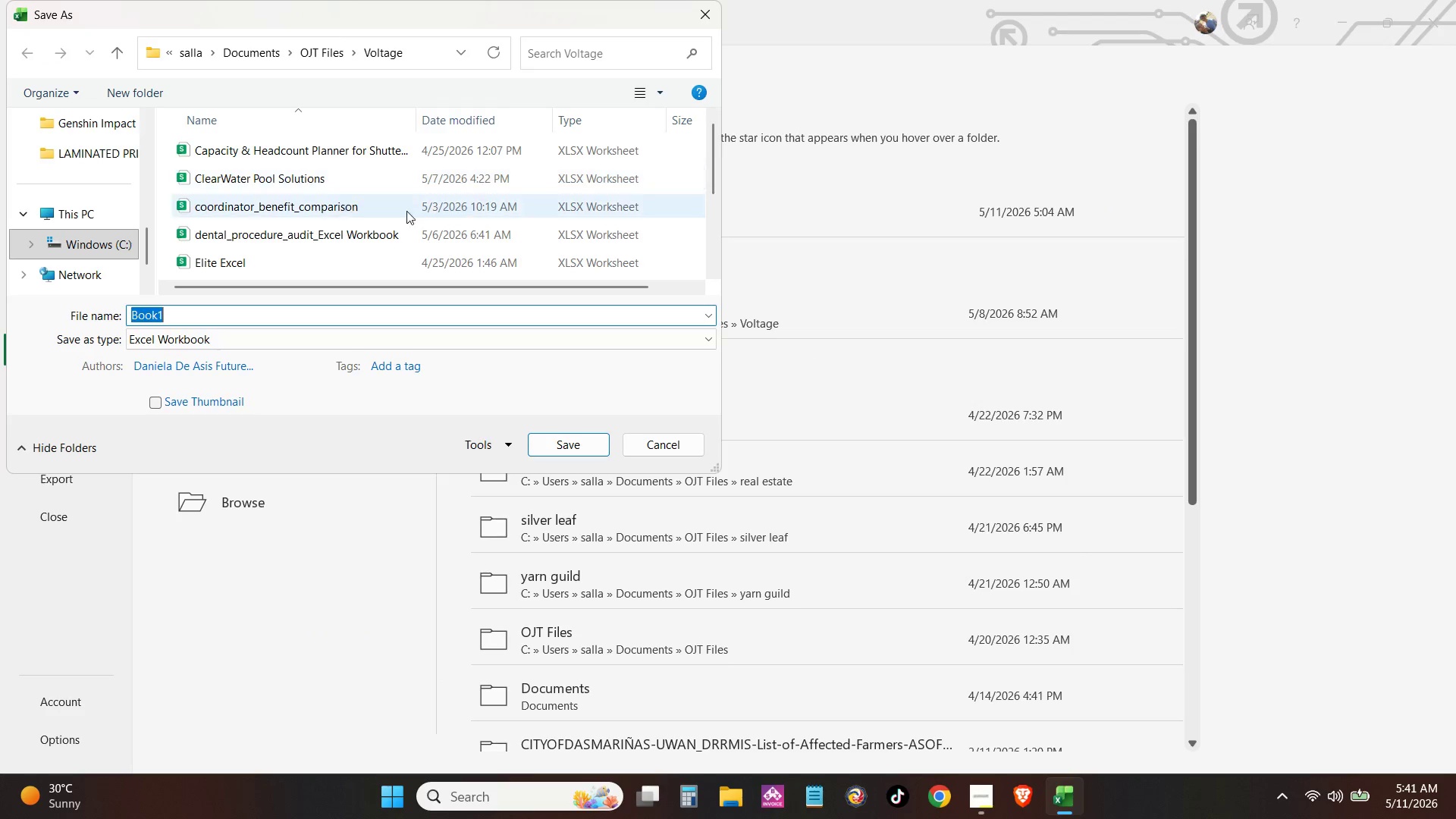 
key(Control+V)
 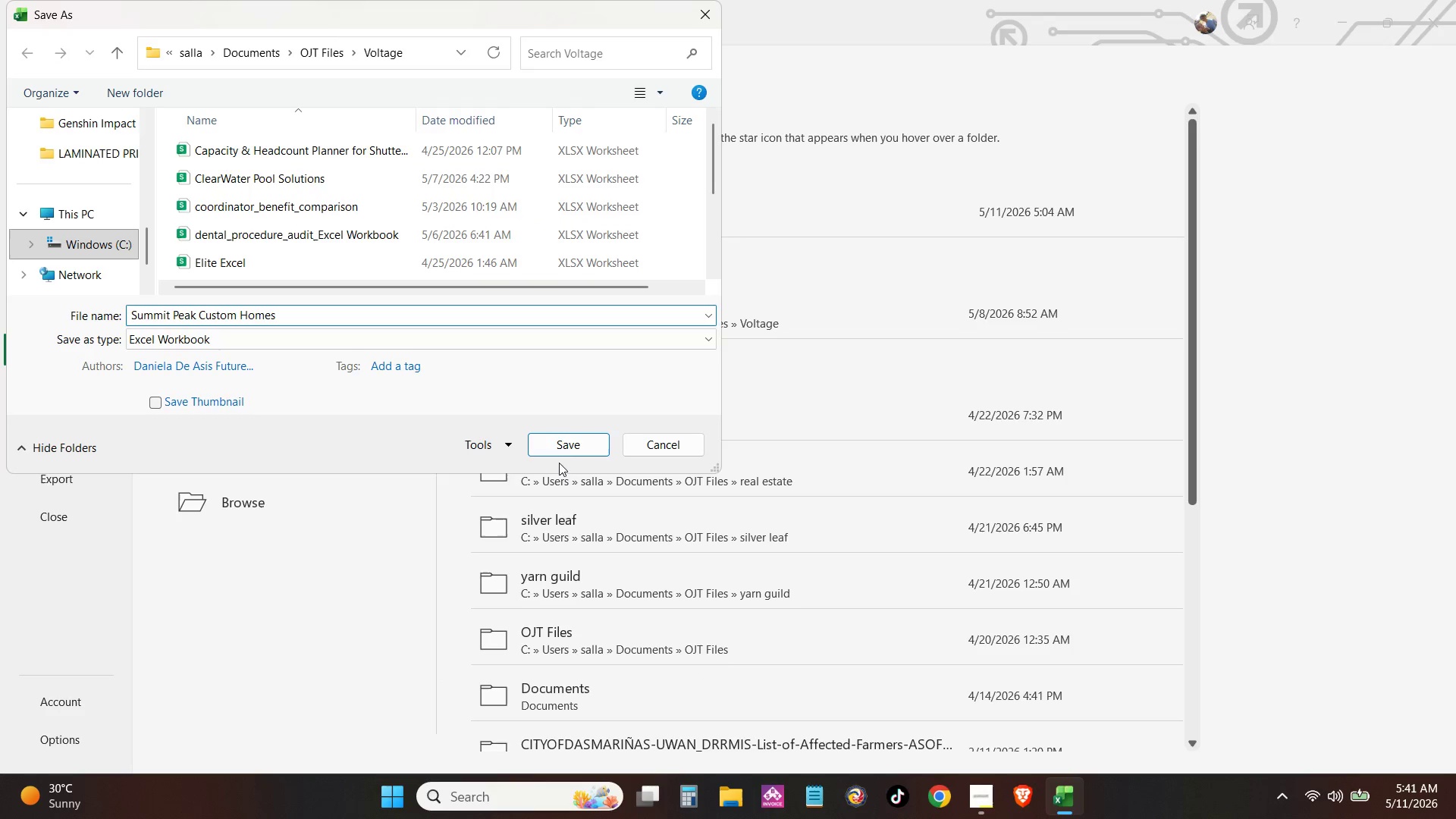 
left_click([570, 435])
 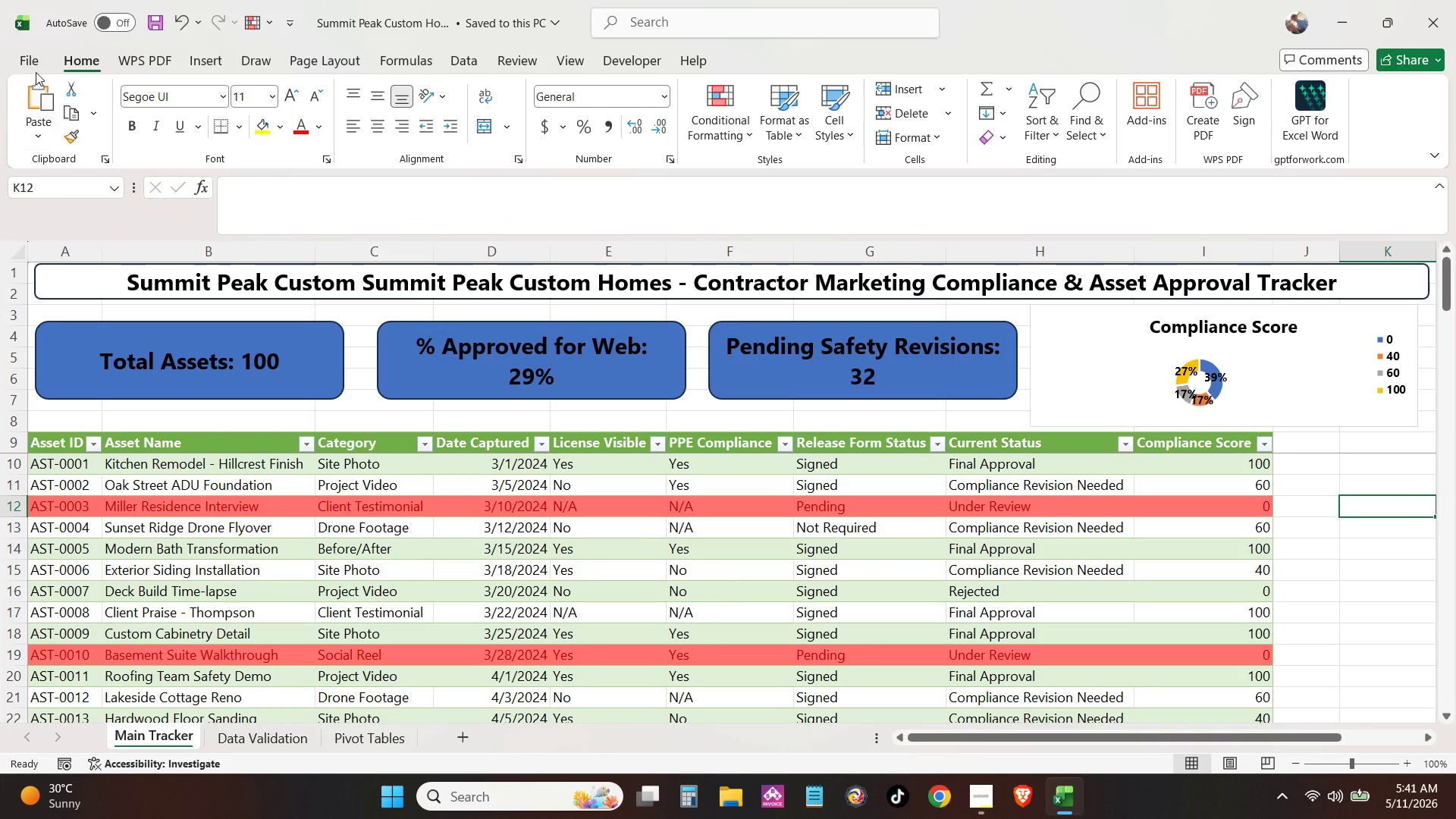 
left_click([35, 65])
 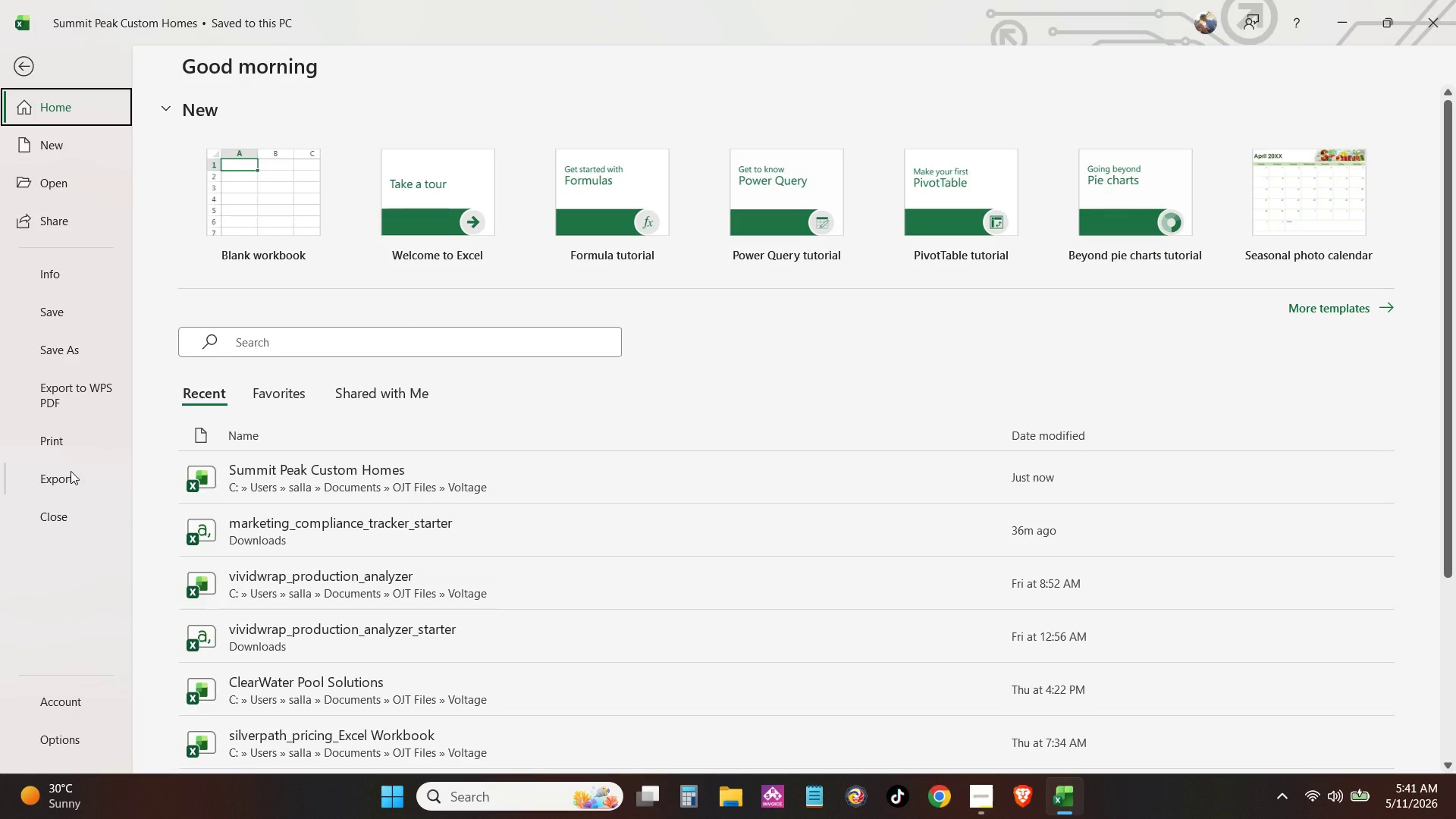 
left_click([74, 431])
 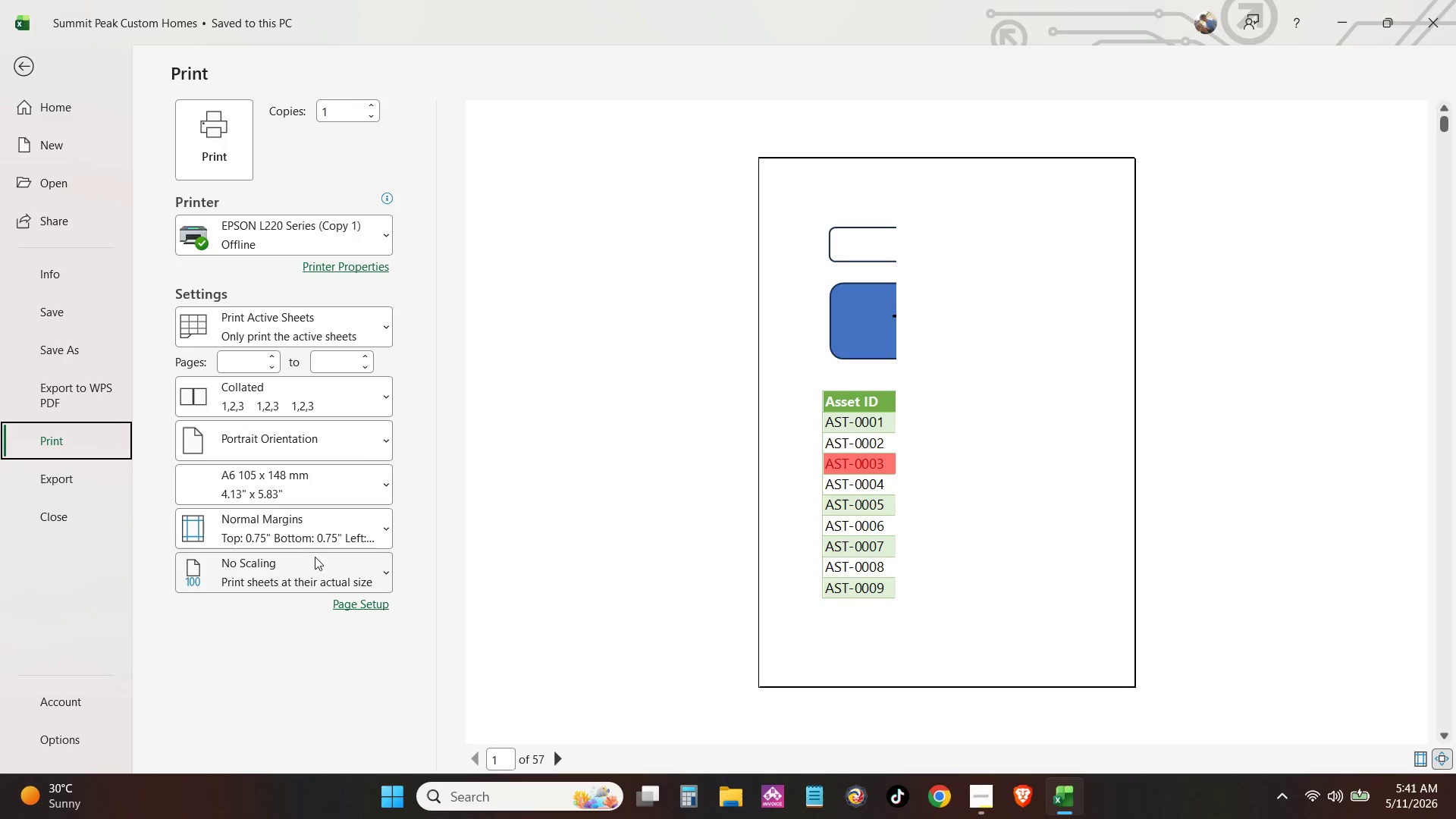 
left_click([331, 493])
 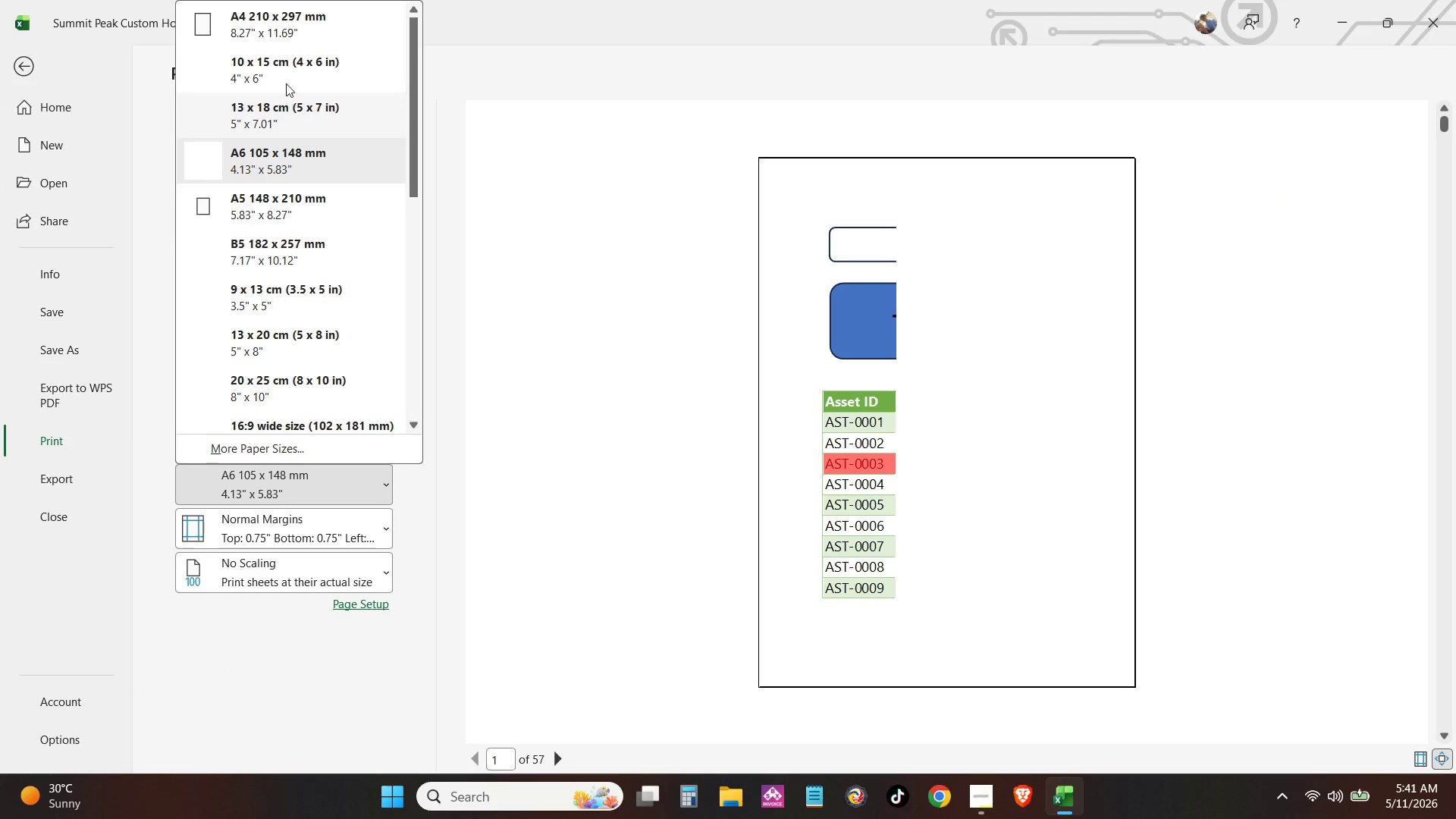 
left_click([290, 36])
 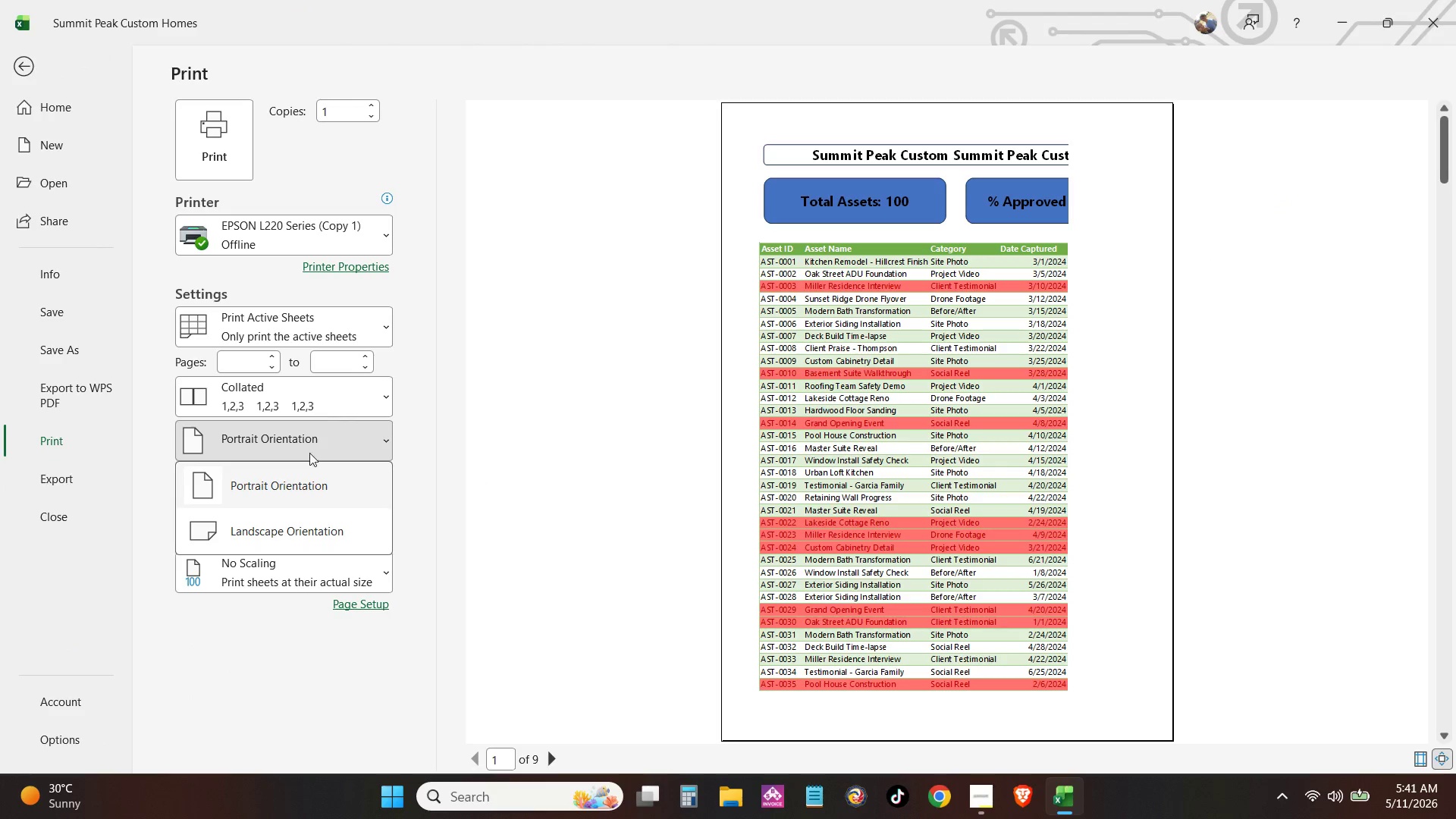 
left_click([303, 525])
 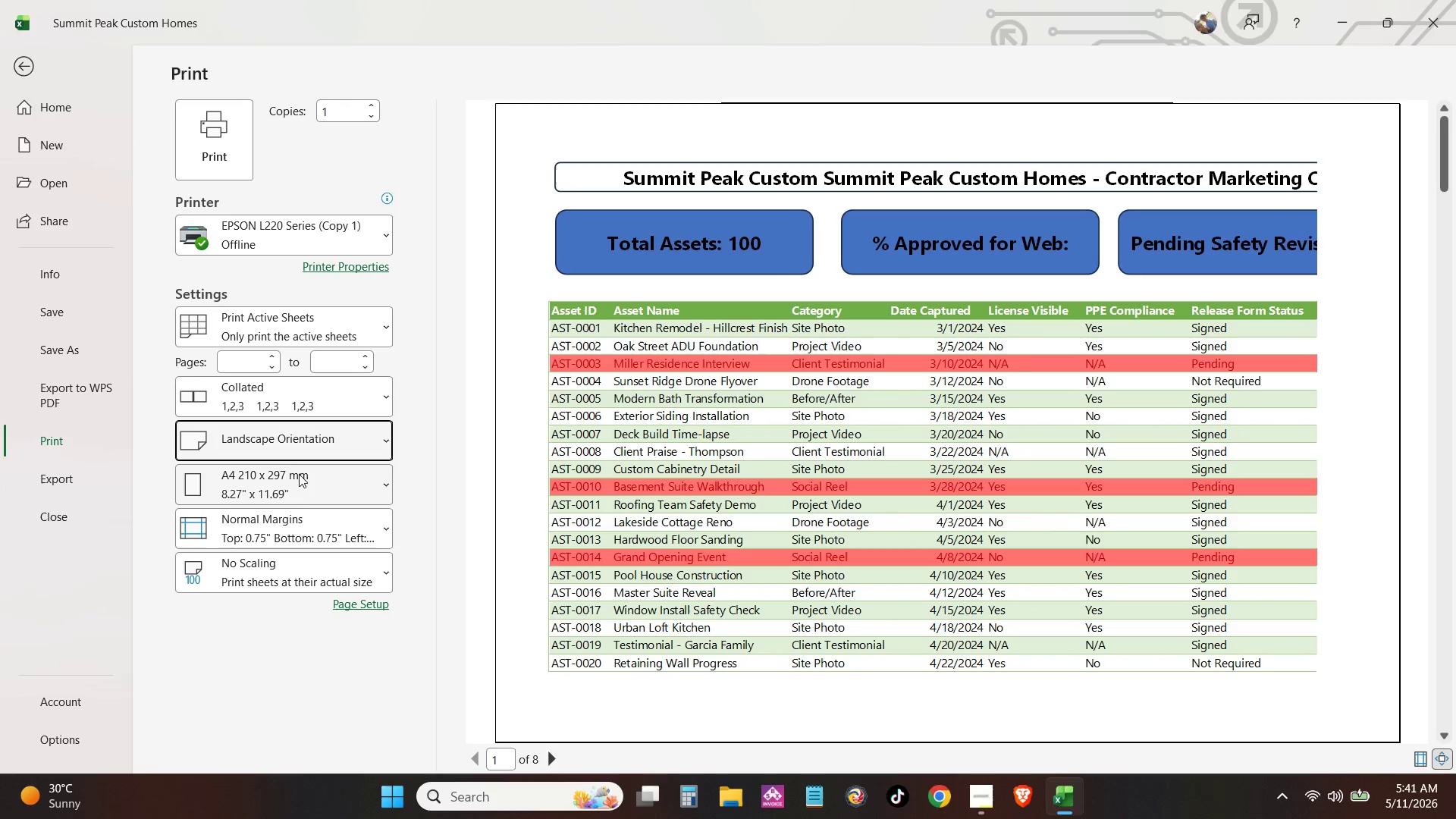 
left_click([304, 566])
 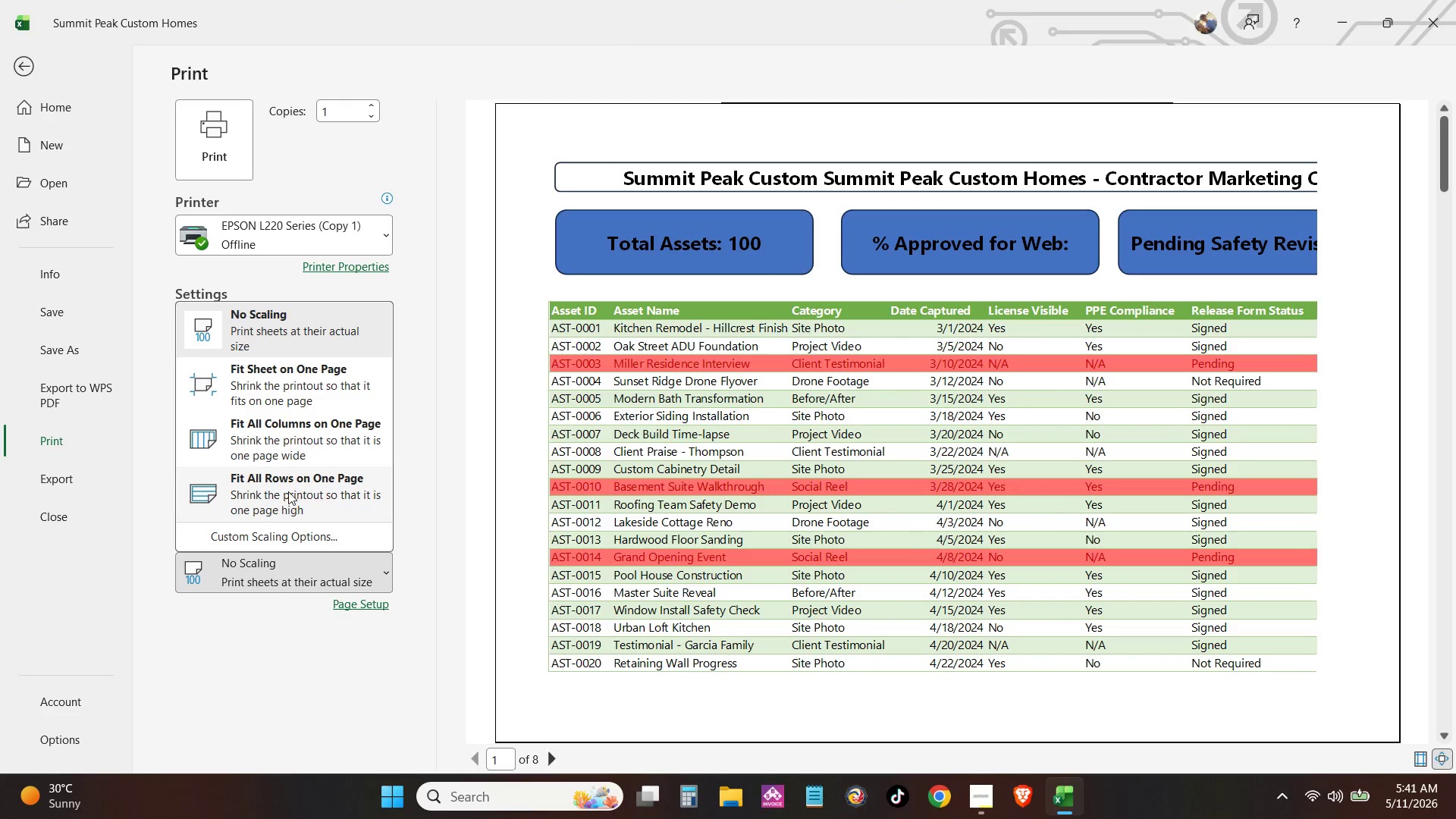 
left_click([304, 445])
 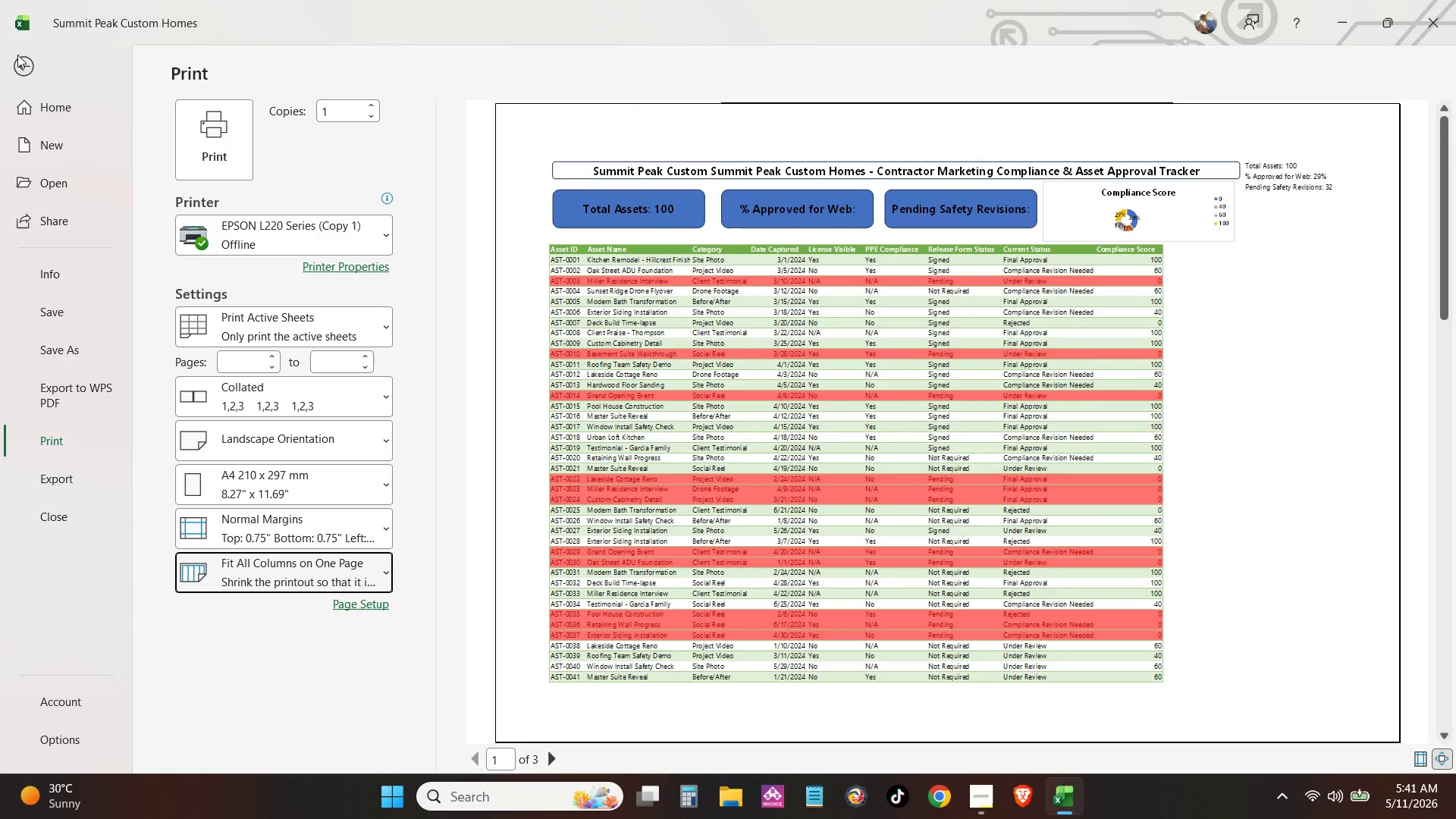 
left_click([20, 56])
 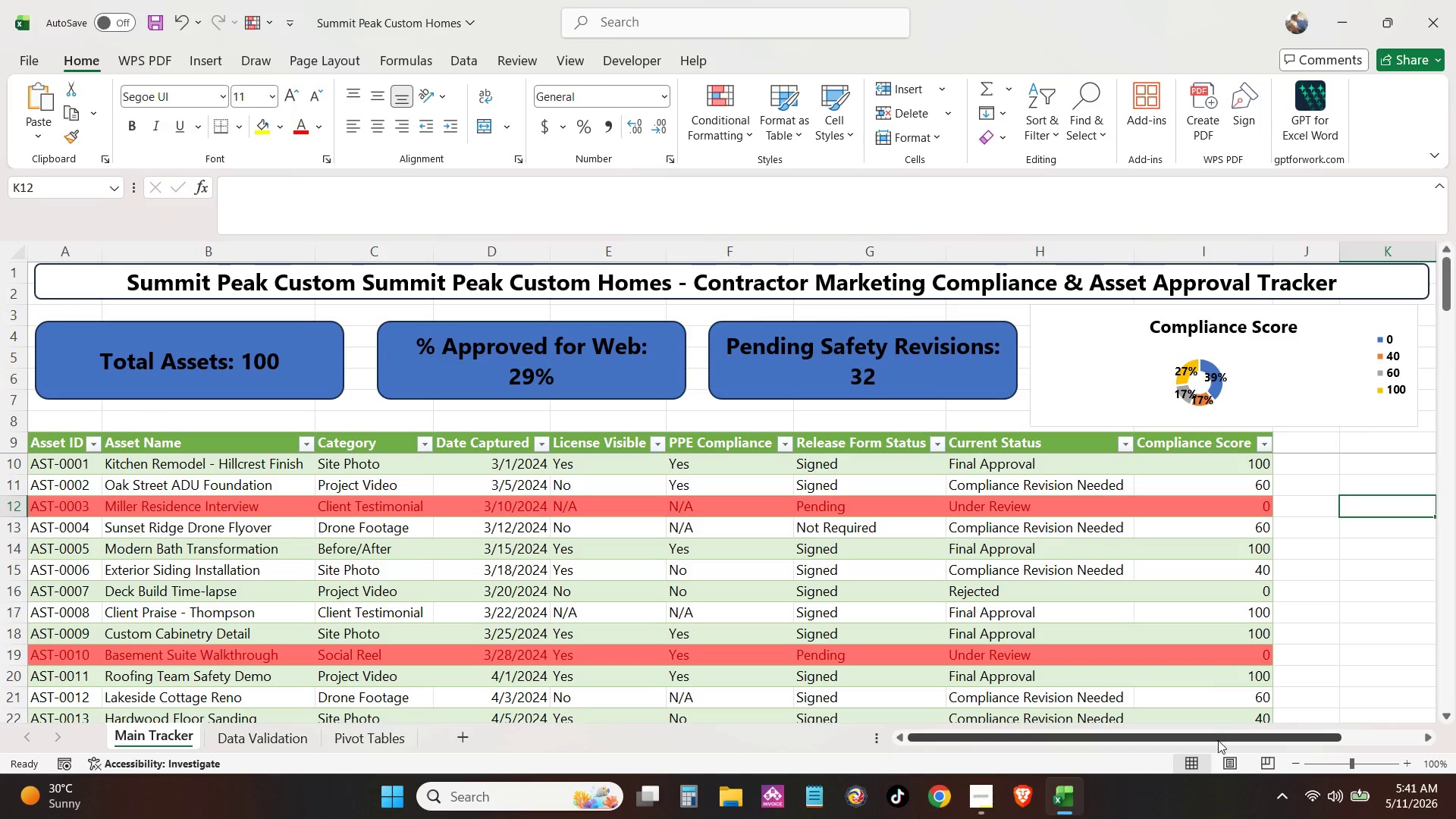 
left_click_drag(start_coordinate=[1216, 745], to_coordinate=[1354, 737])
 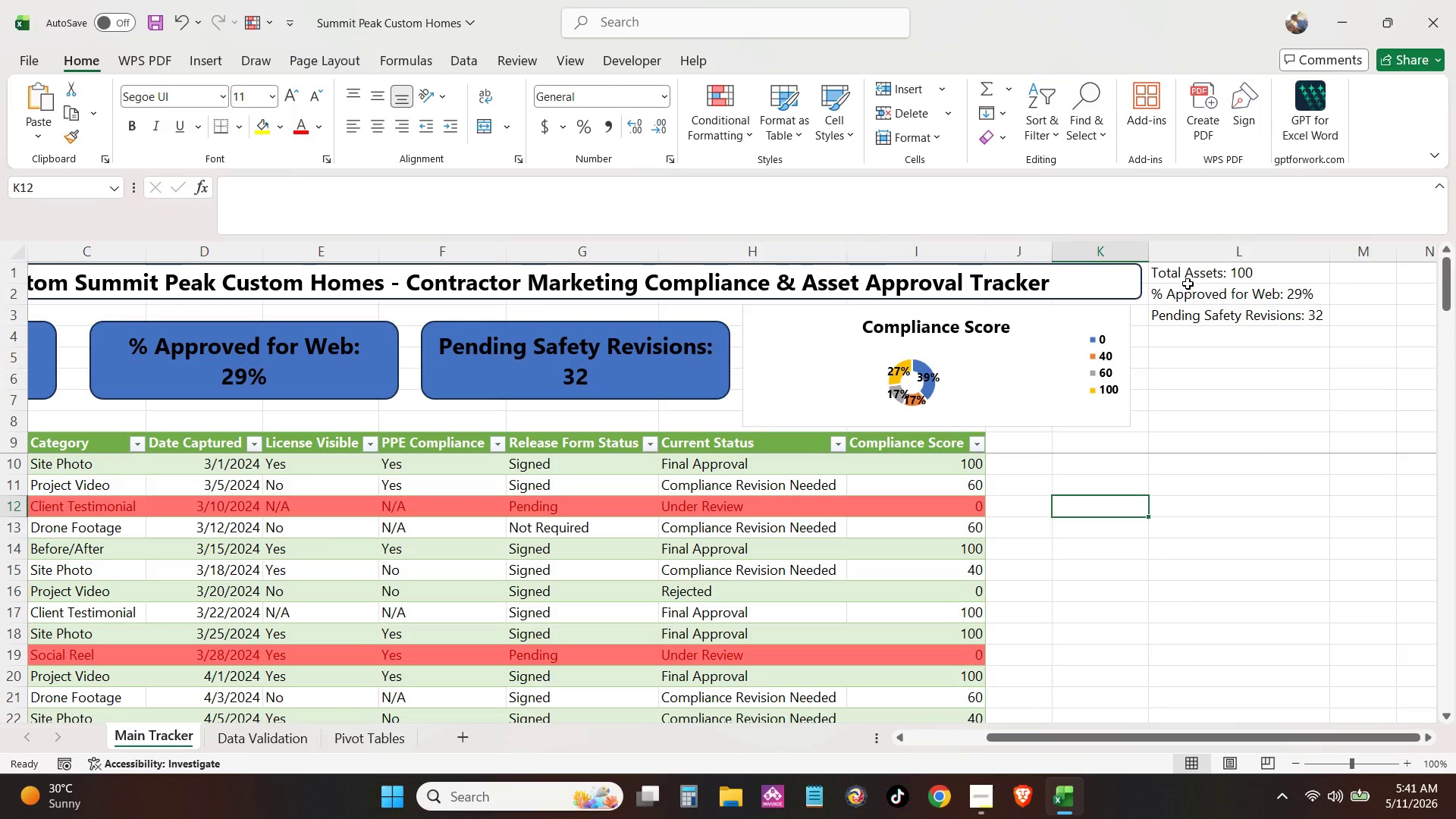 
left_click_drag(start_coordinate=[1188, 271], to_coordinate=[1184, 318])
 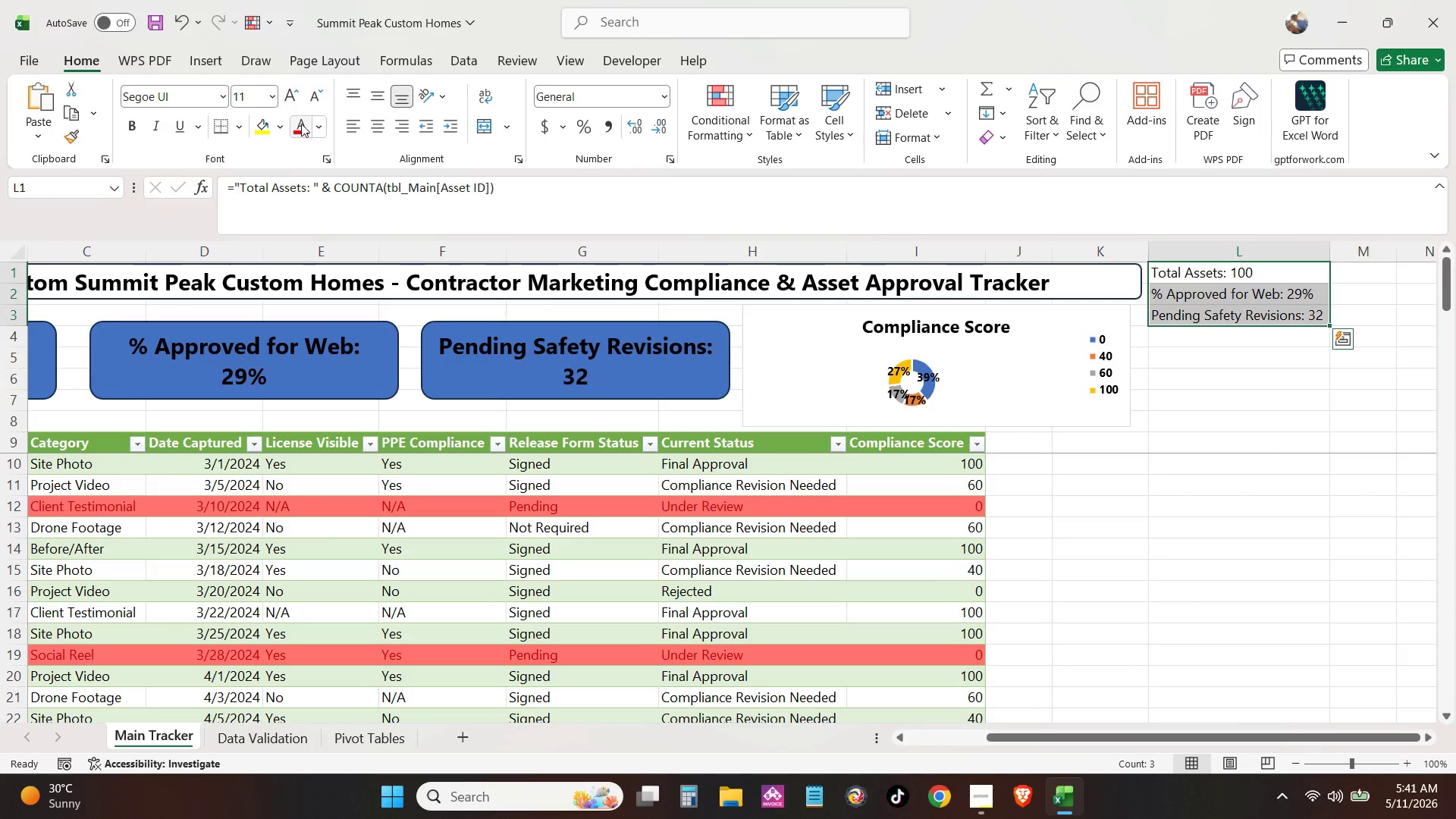 
left_click([323, 124])
 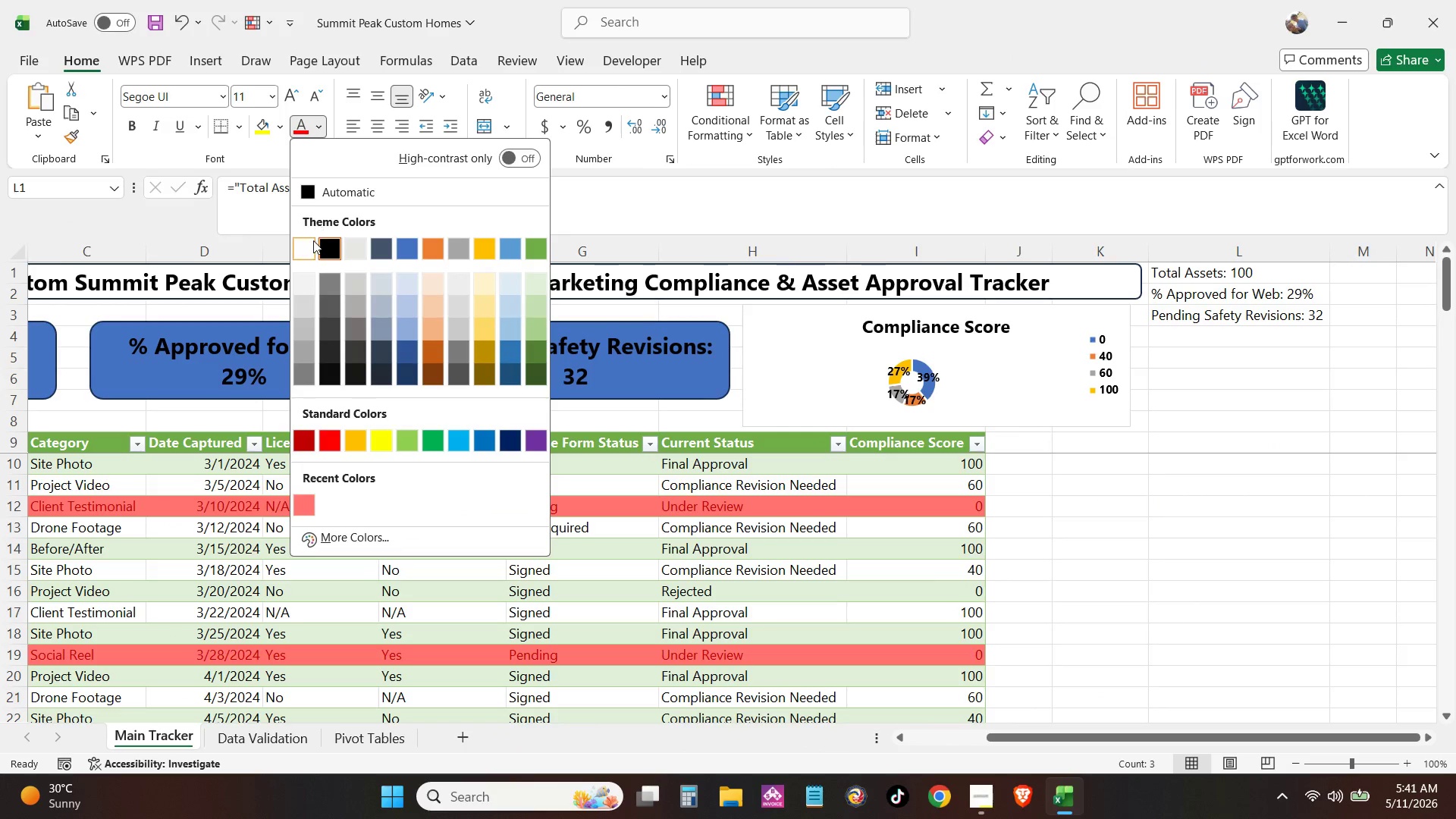 
left_click([309, 249])
 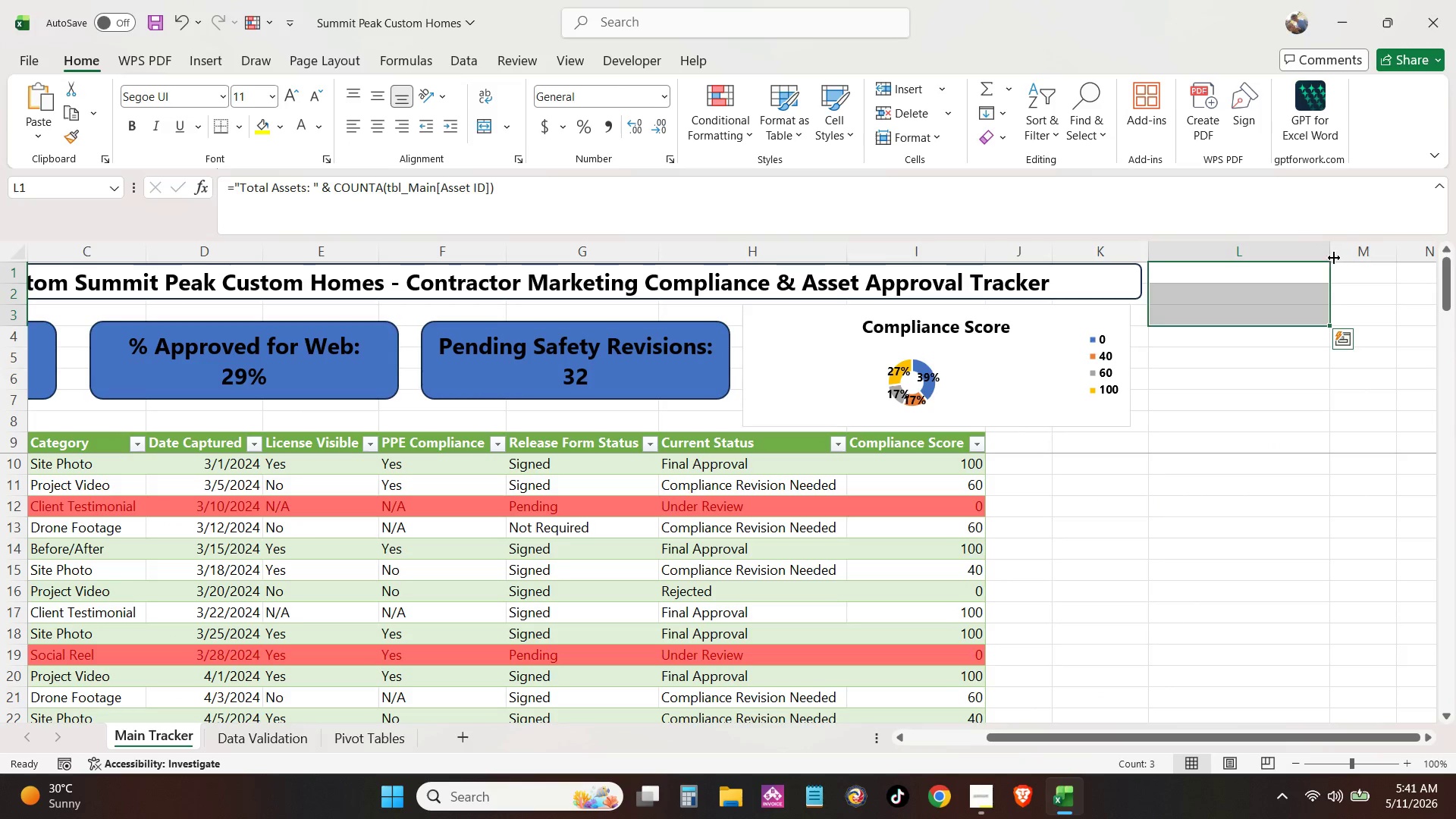 
left_click_drag(start_coordinate=[1330, 258], to_coordinate=[1163, 264])
 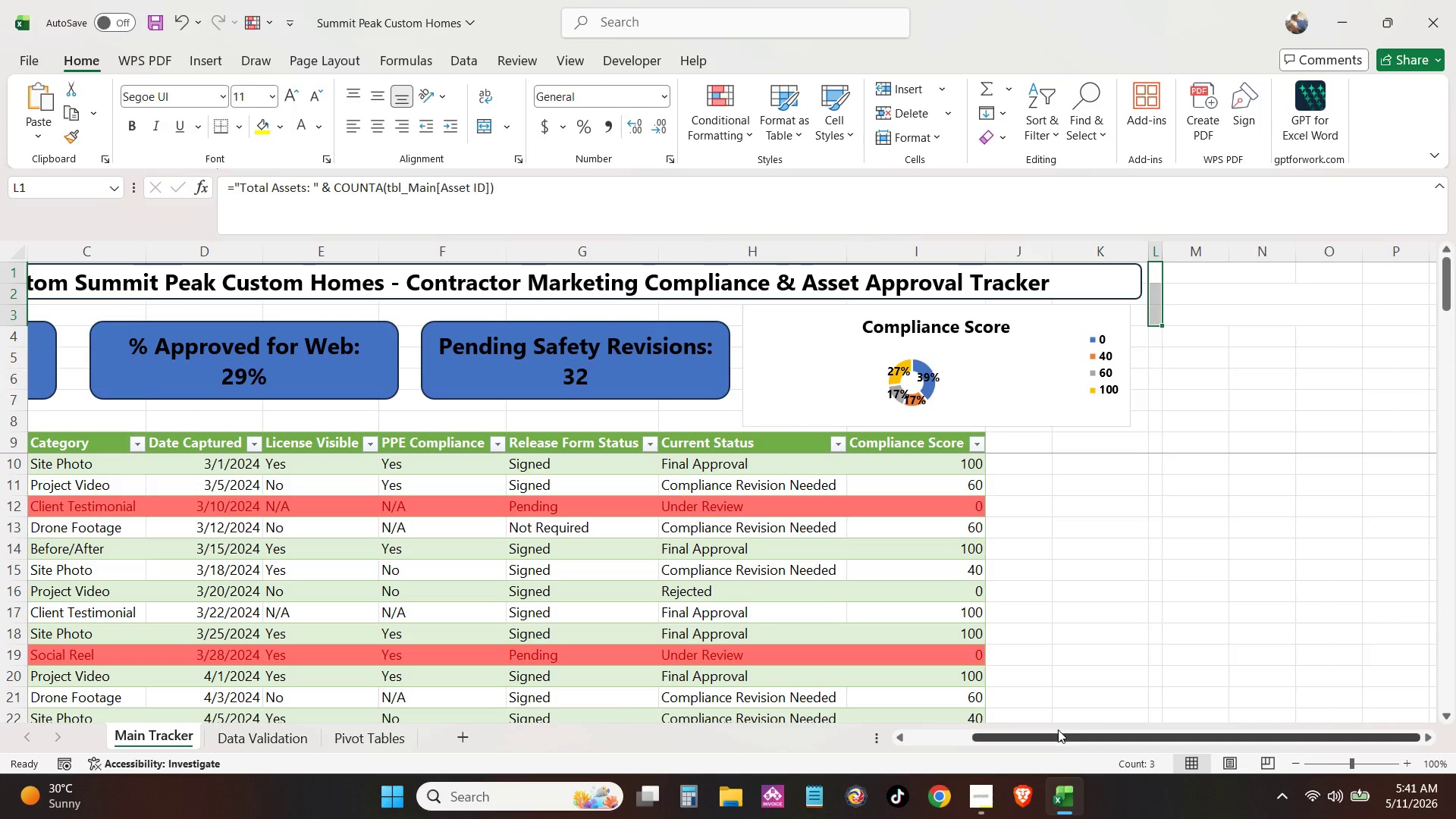 
left_click_drag(start_coordinate=[1046, 739], to_coordinate=[871, 693])
 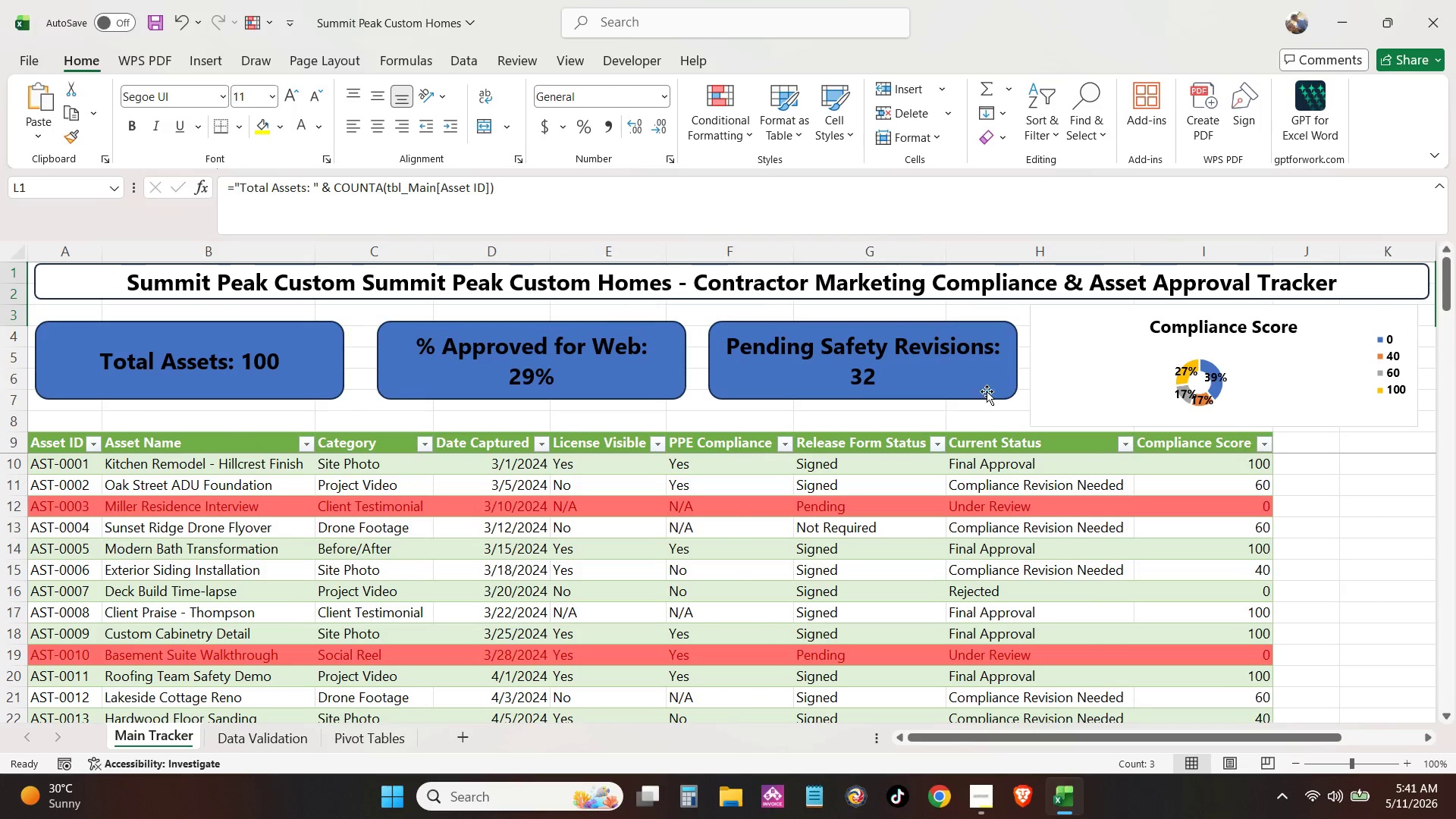 
left_click([981, 408])
 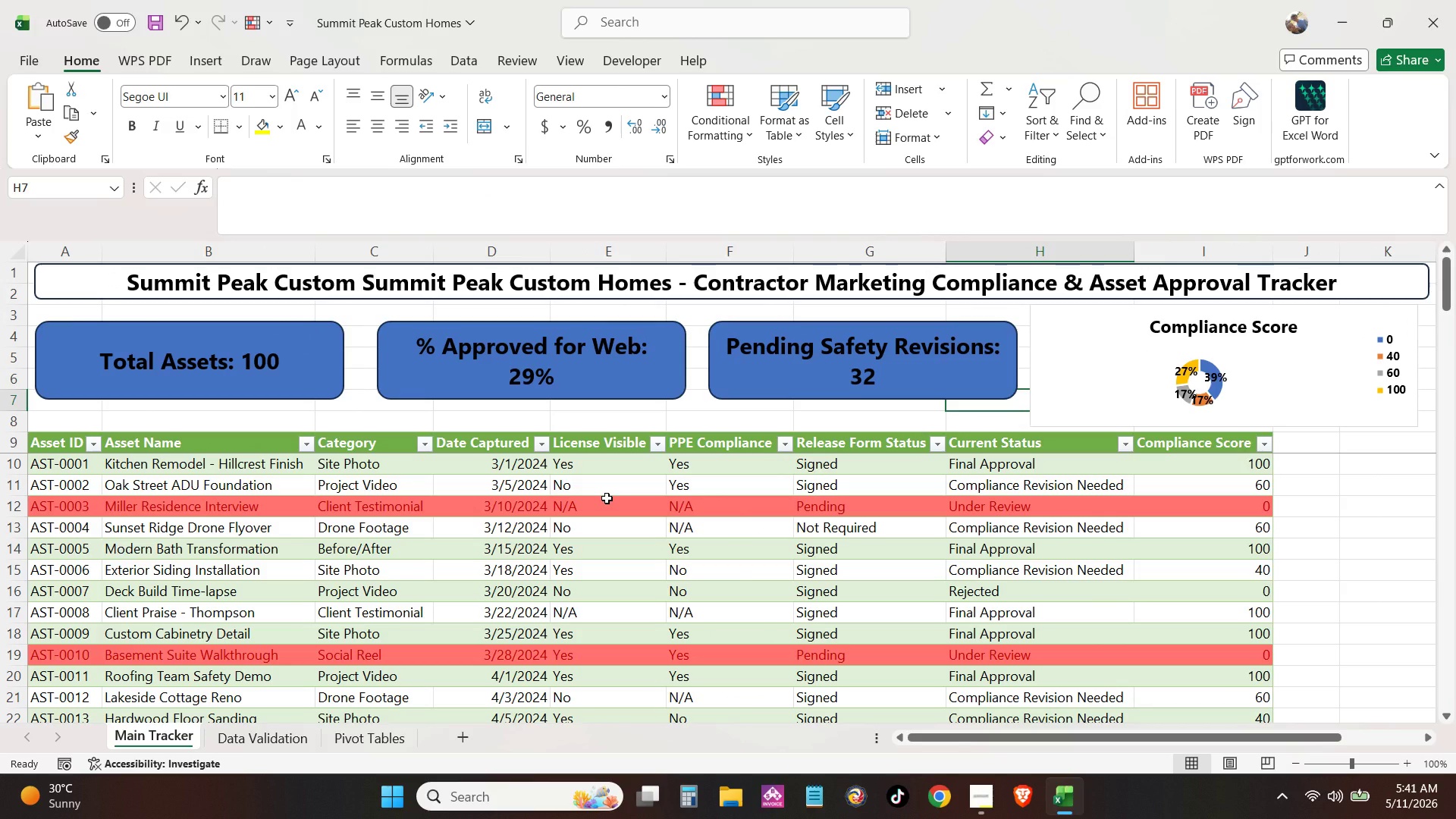 
key(Control+P)
 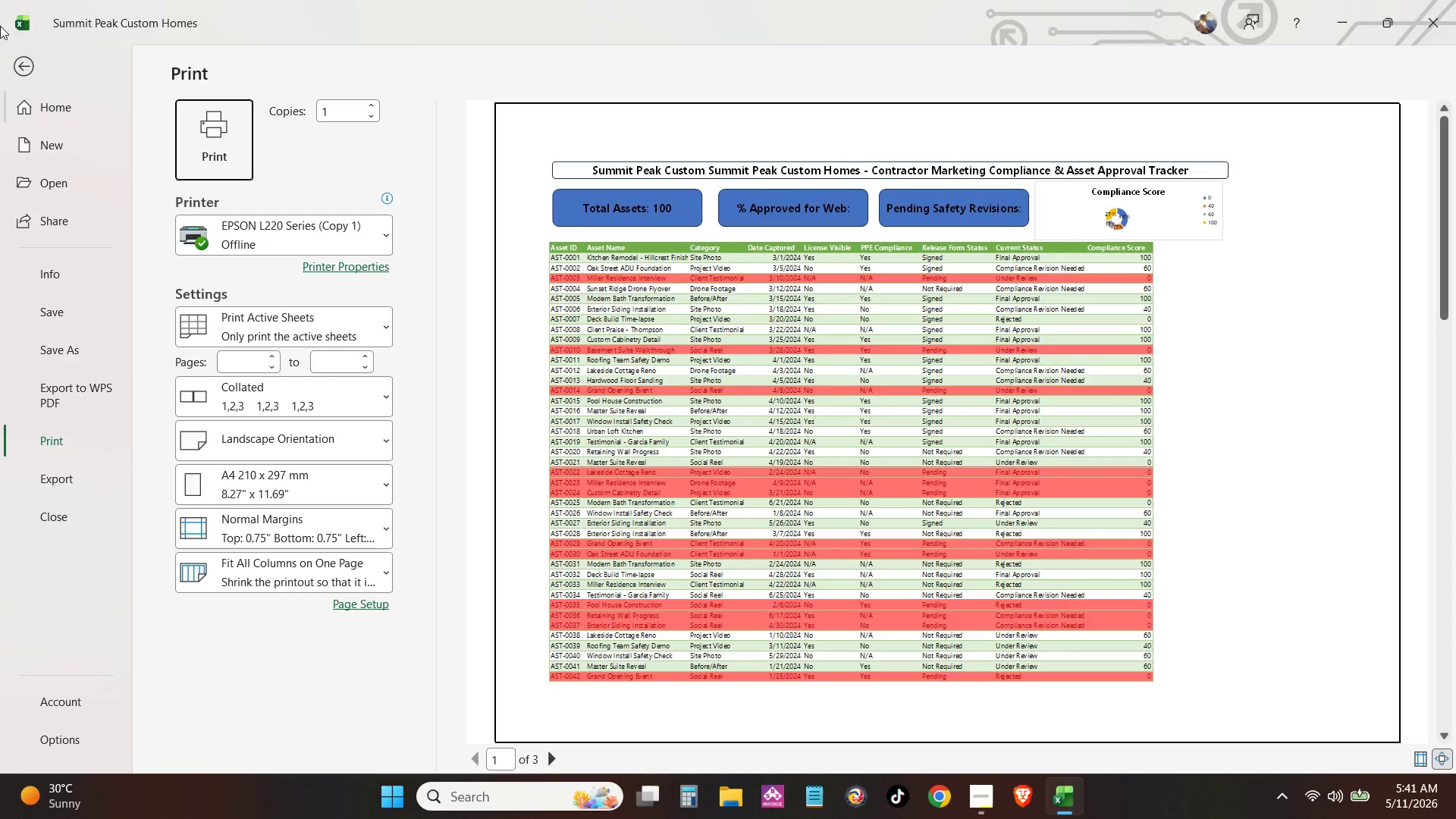 
left_click([34, 67])
 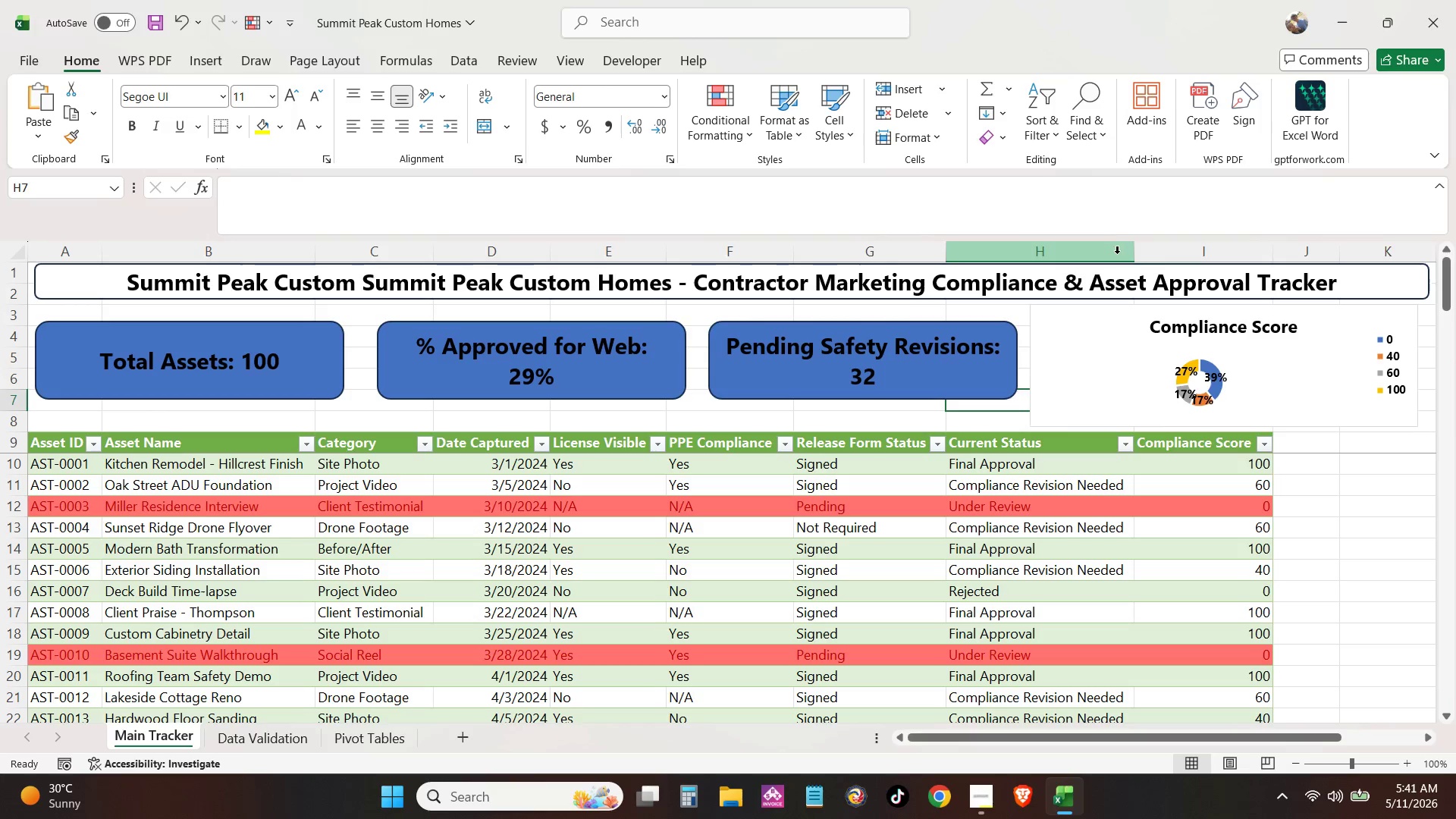 
left_click([877, 294])
 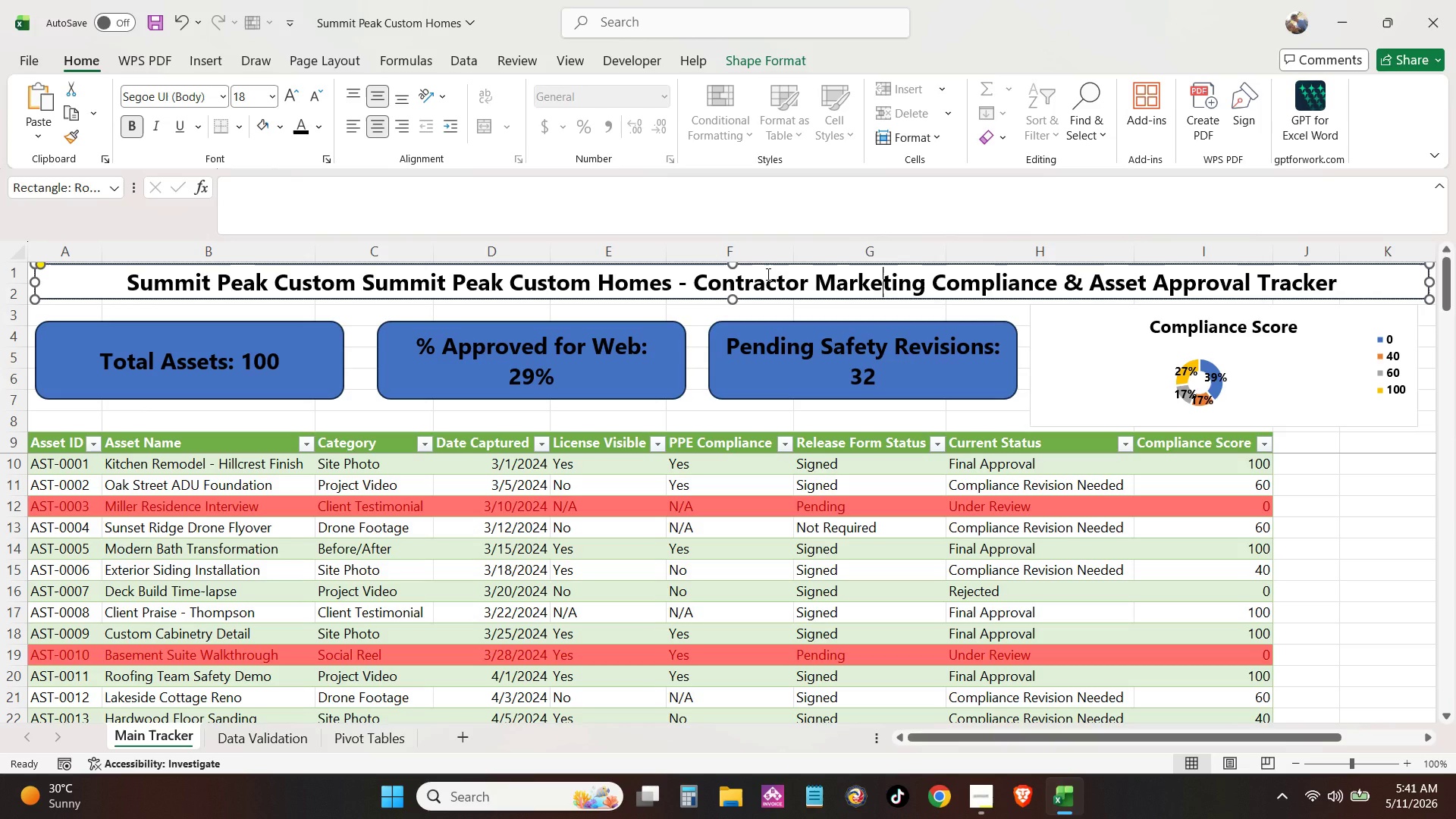 
left_click([767, 274])
 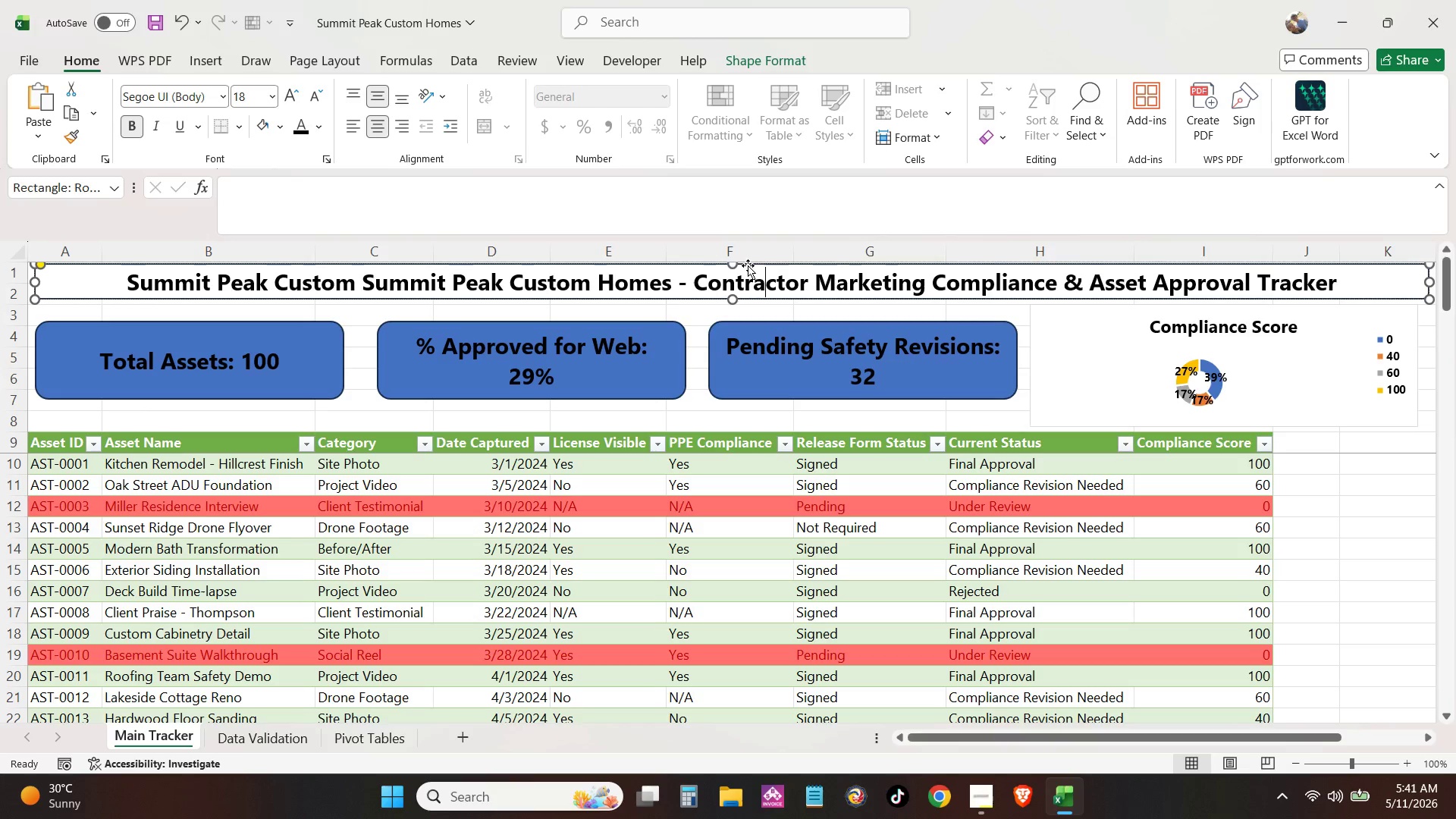 
left_click([748, 265])
 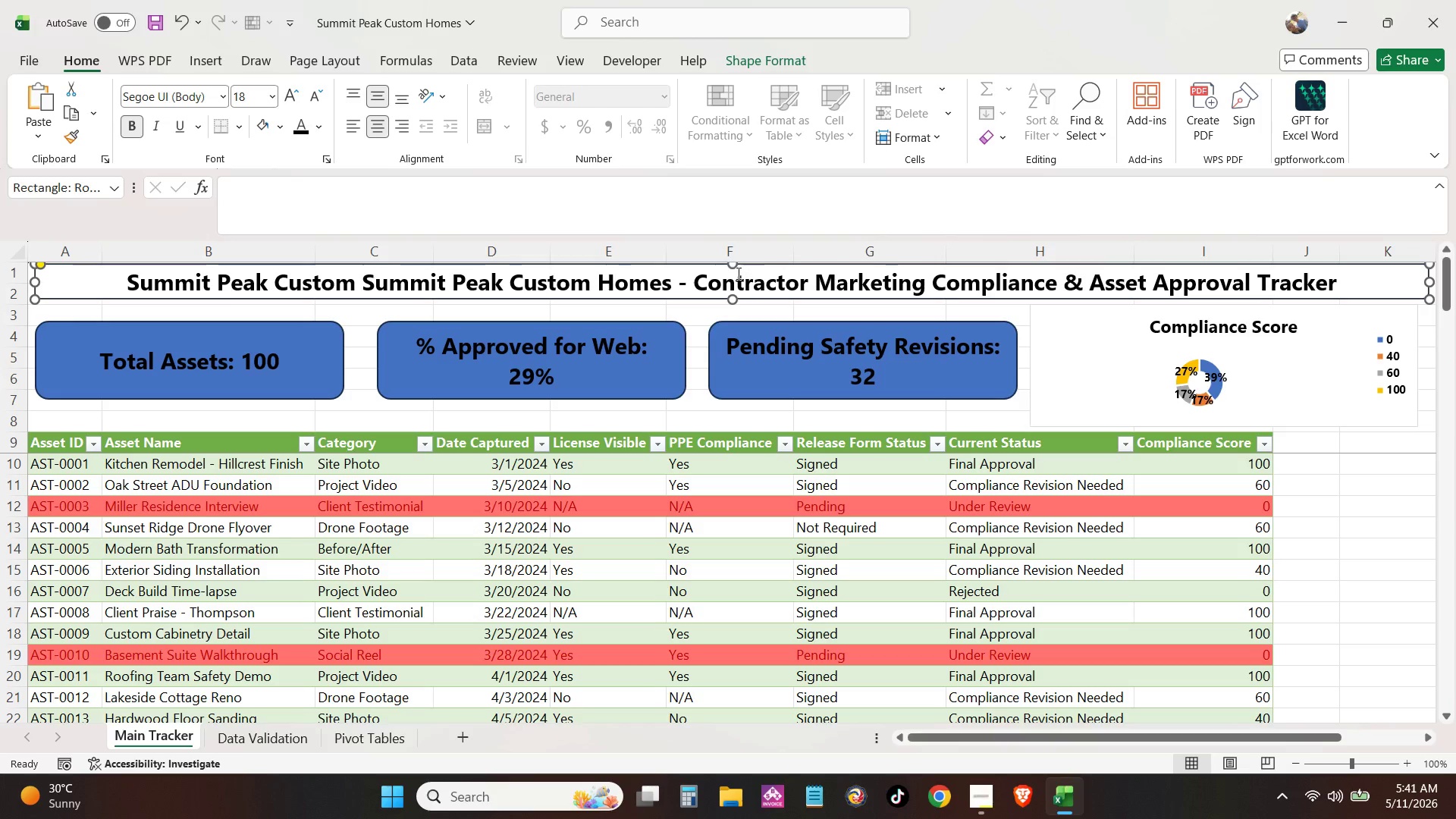 
hold_key(key=ControlLeft, duration=2.27)
left_click([663, 335])
 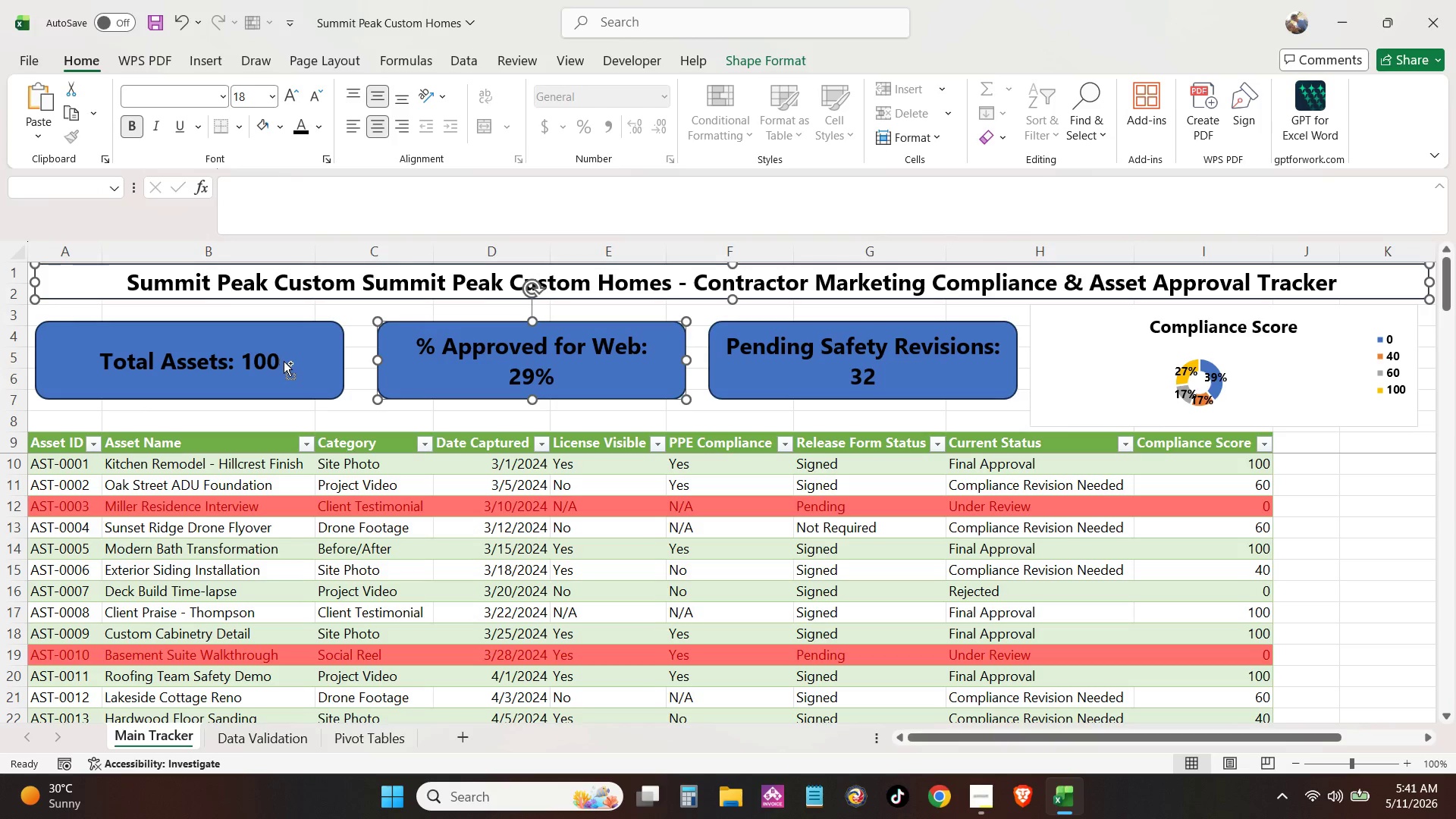 
left_click([302, 360])
 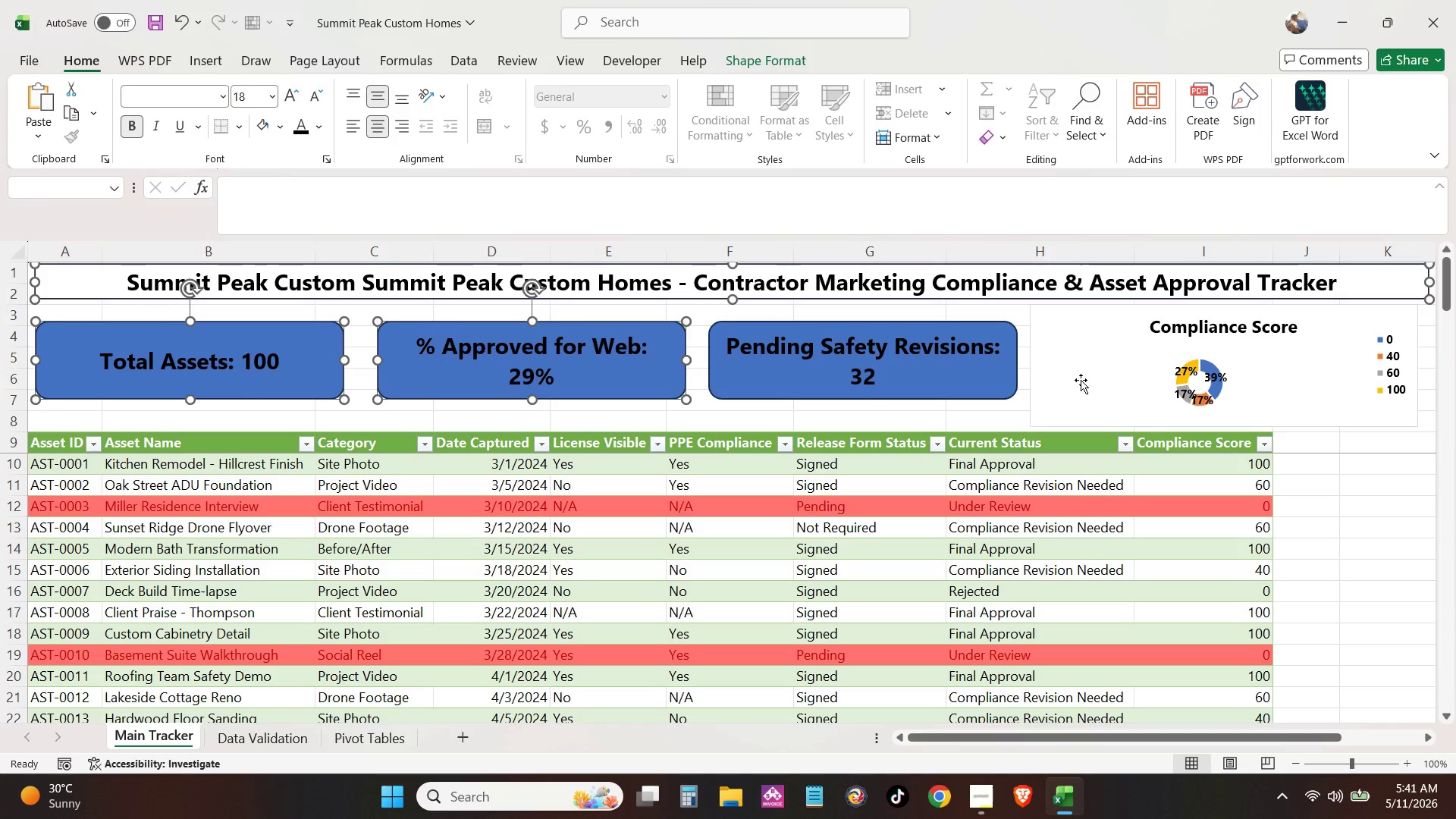 
left_click([1090, 371])
 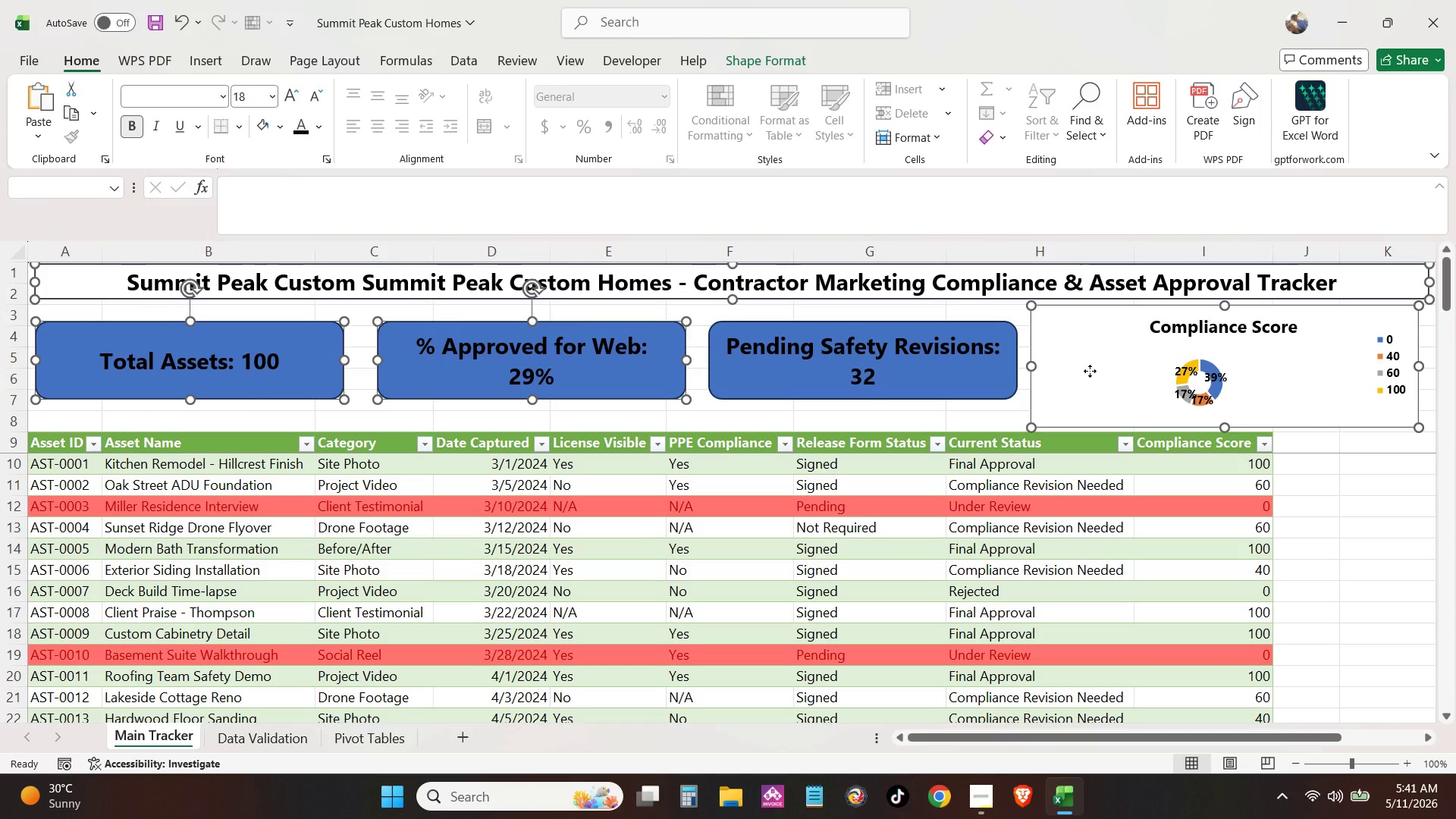 
right_click([1090, 371])
 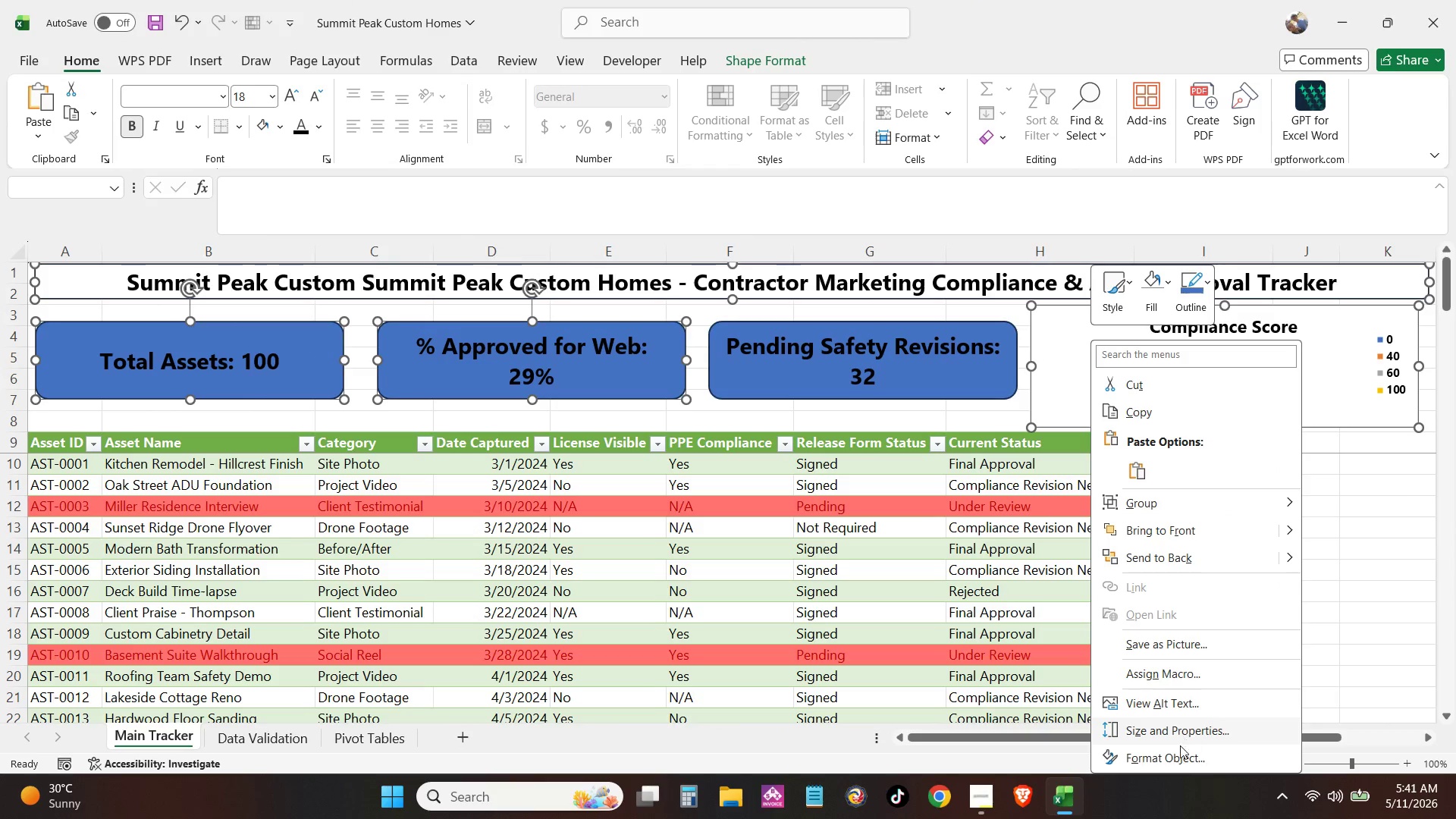 
left_click([1193, 739])
 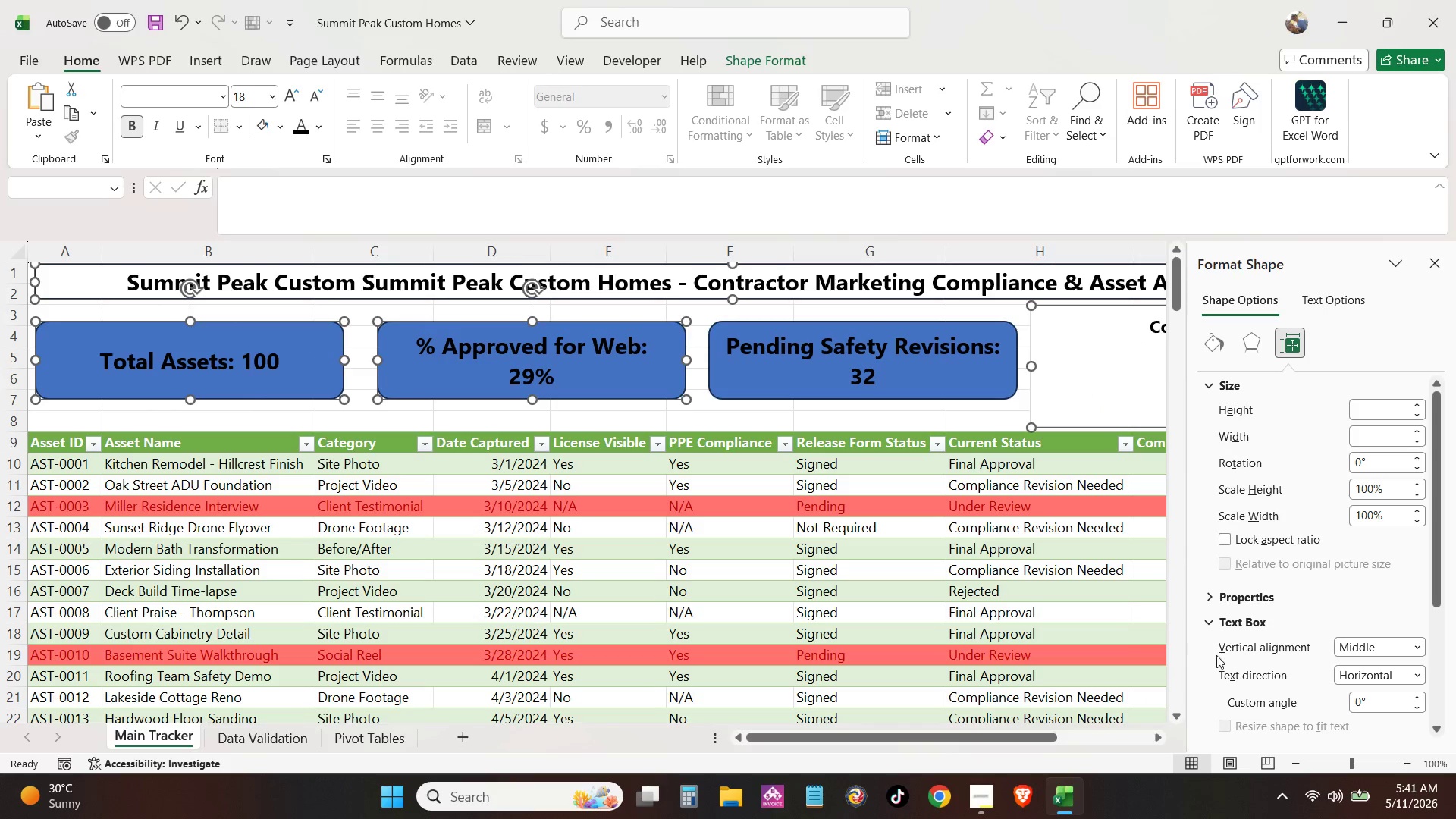 
scroll: coordinate [1245, 632], scroll_direction: down, amount: 5.0
 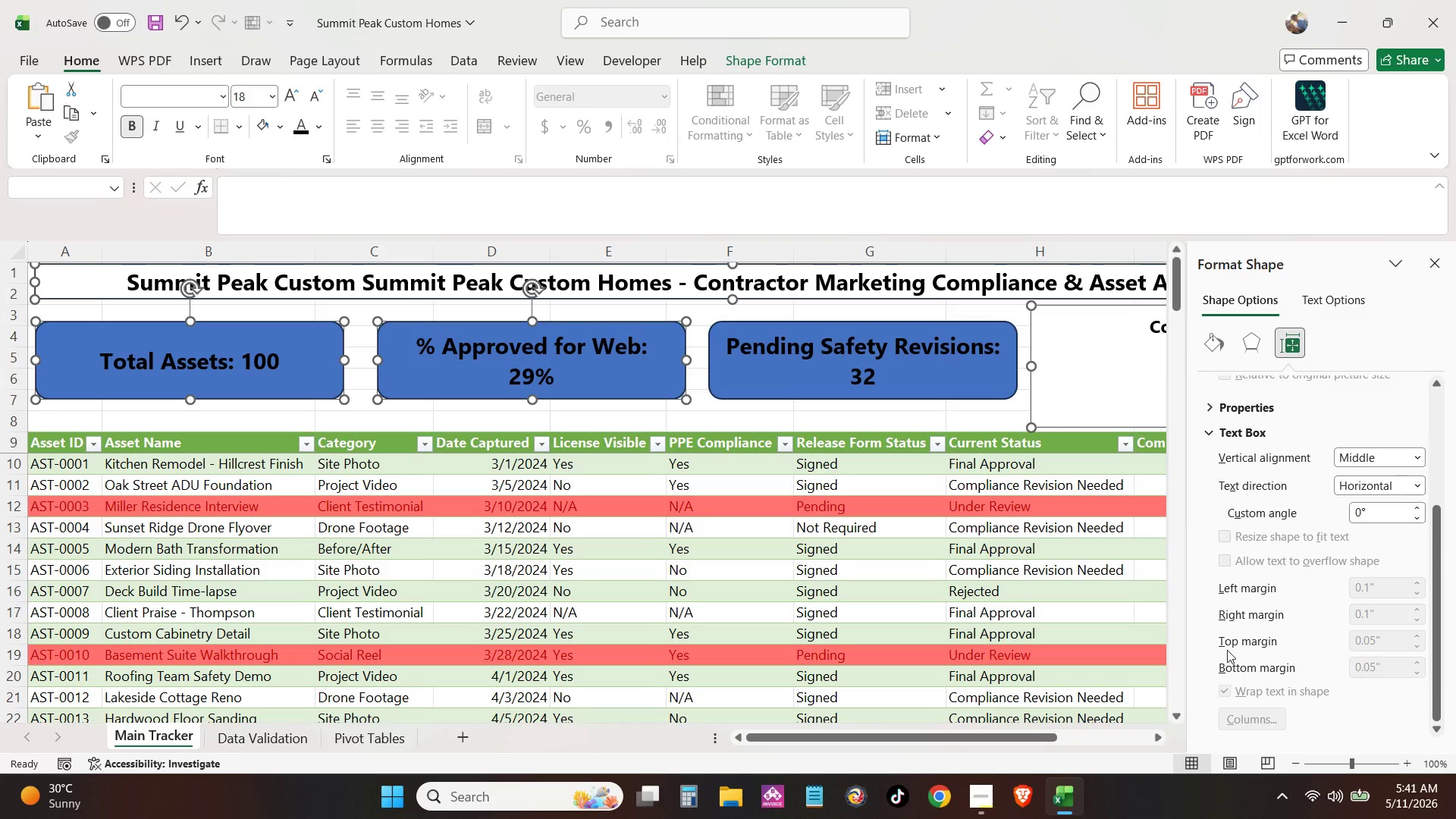 
scroll: coordinate [1245, 623], scroll_direction: up, amount: 2.0
 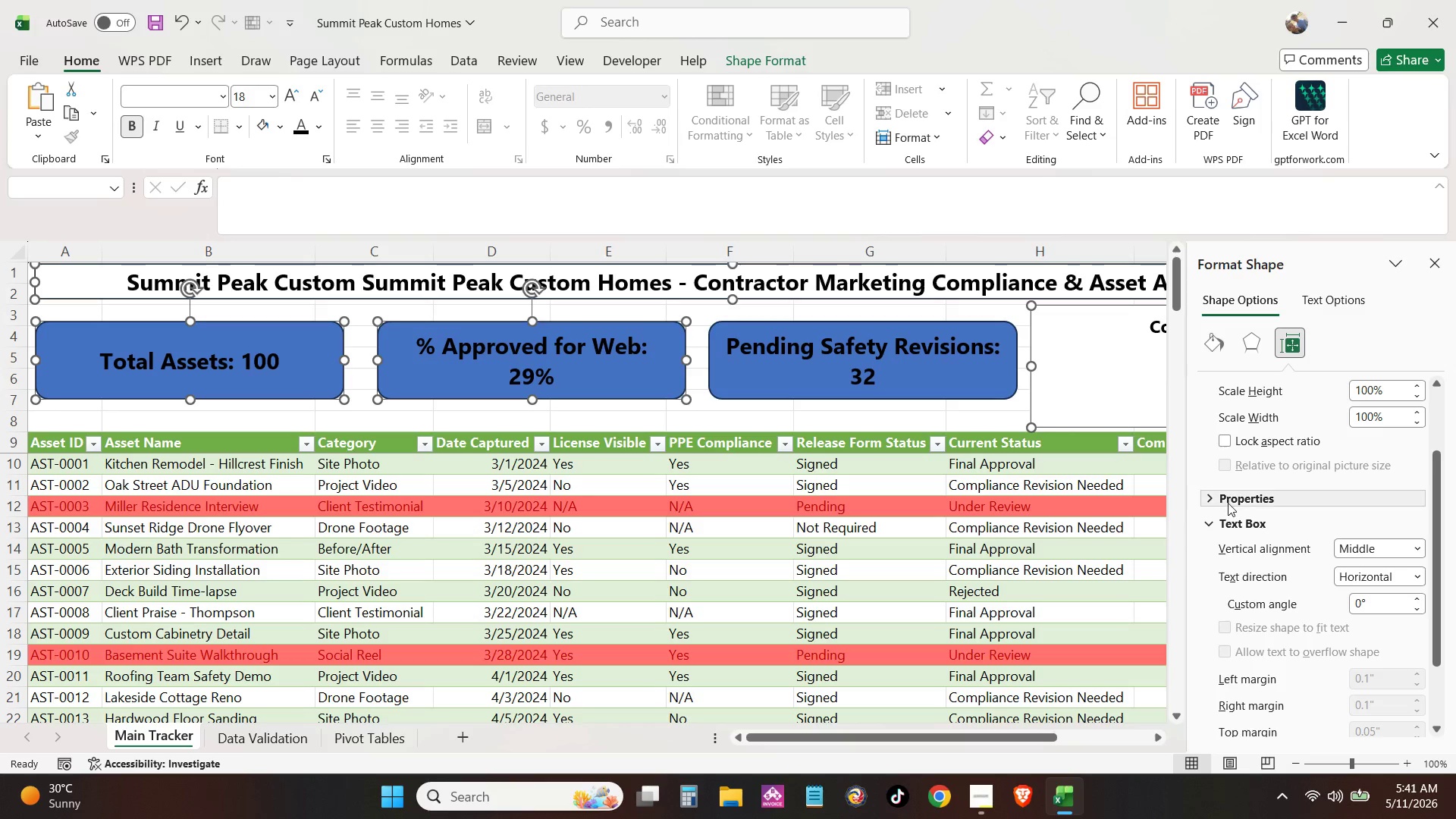 
left_click([1228, 503])
 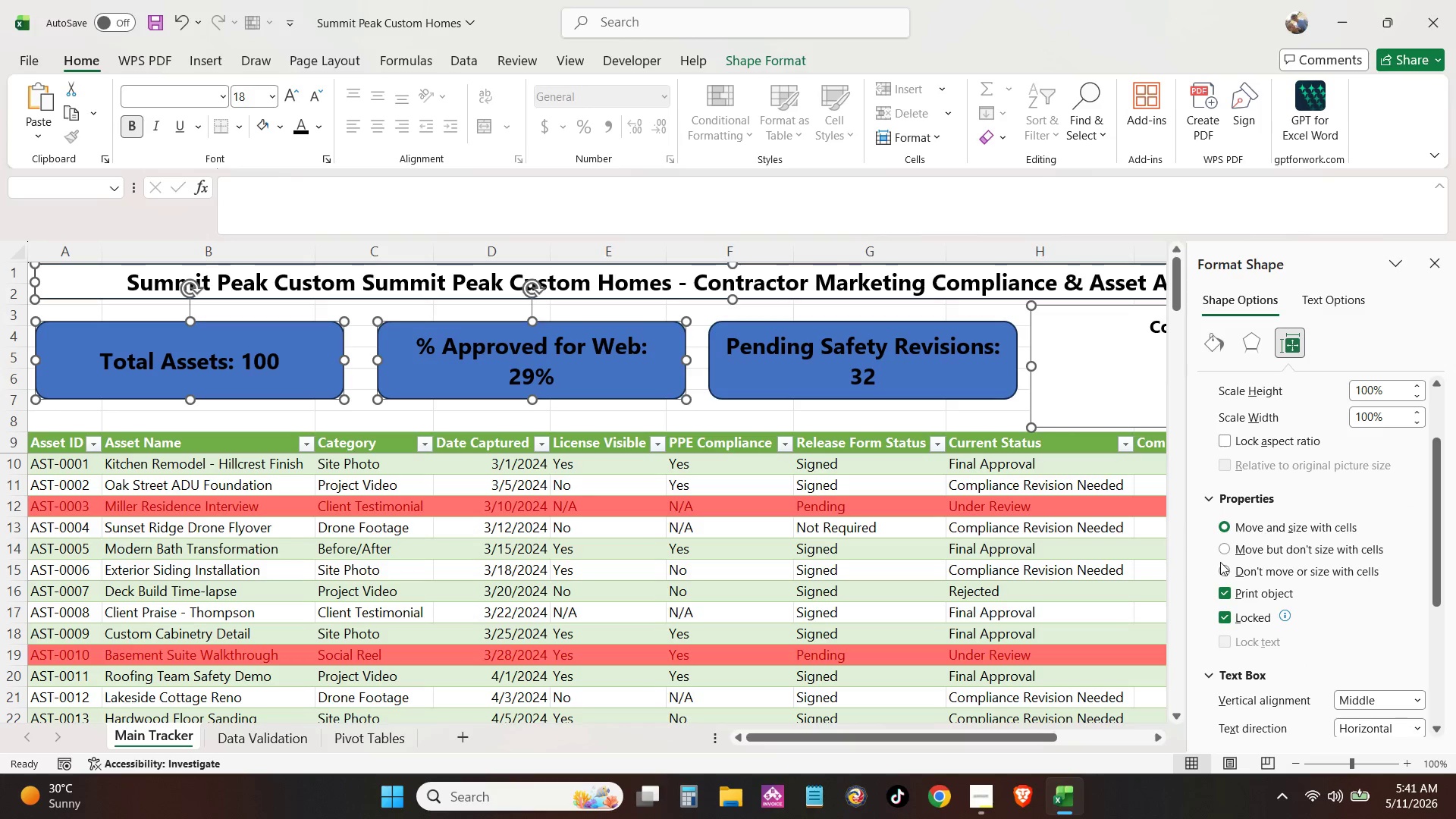 
left_click([1223, 571])
 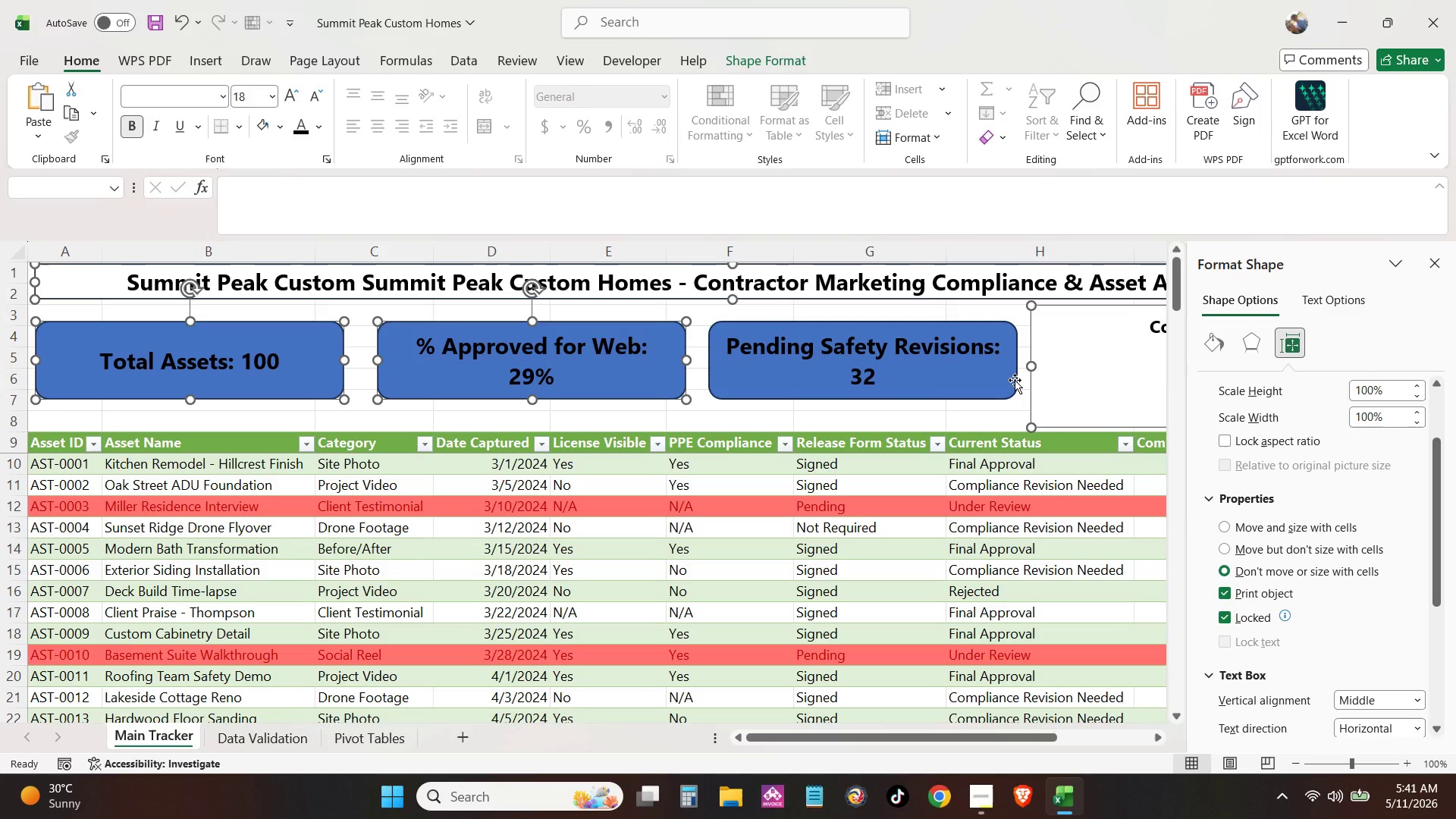 
left_click([1001, 413])
 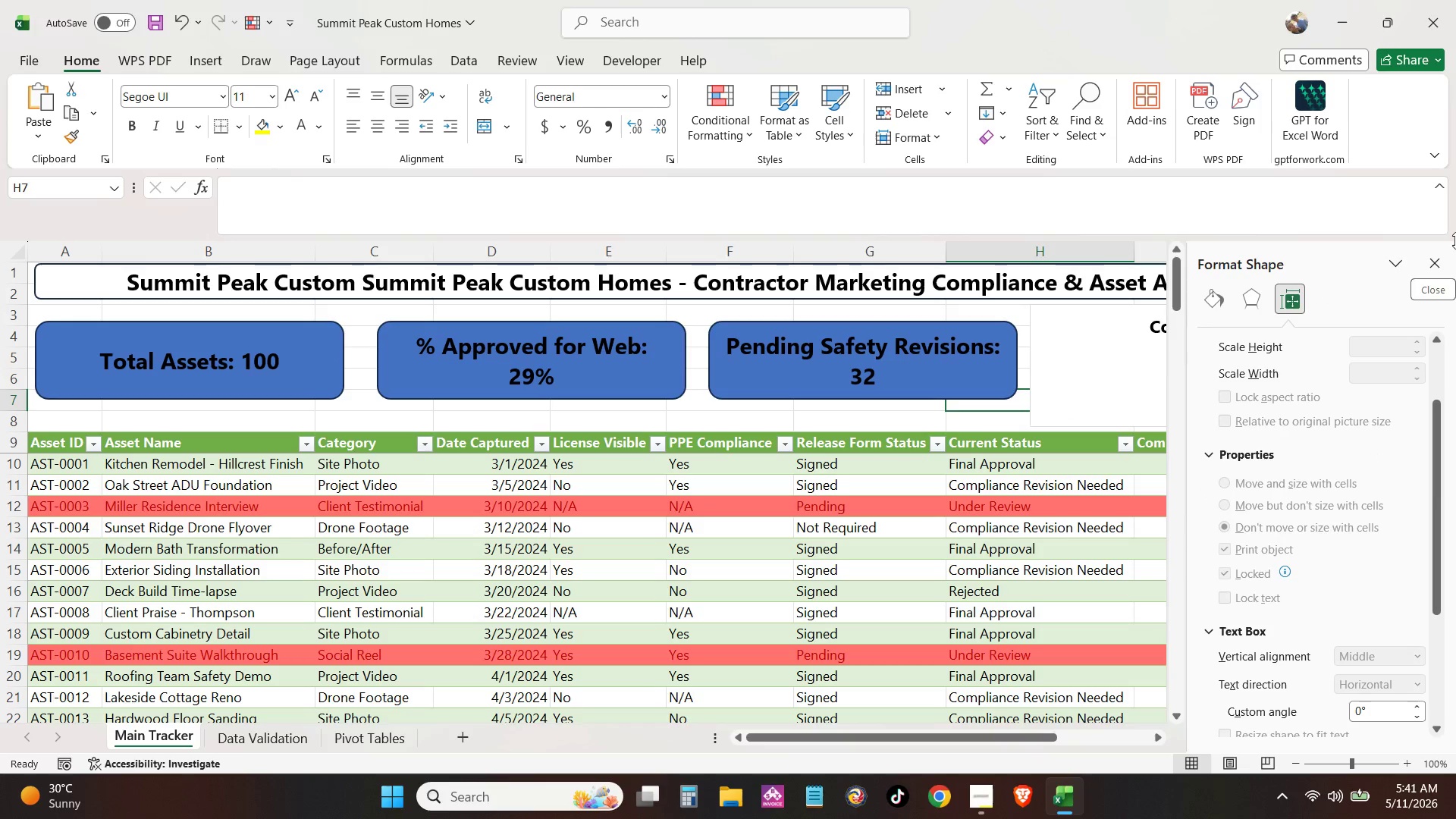 
left_click([1442, 262])
 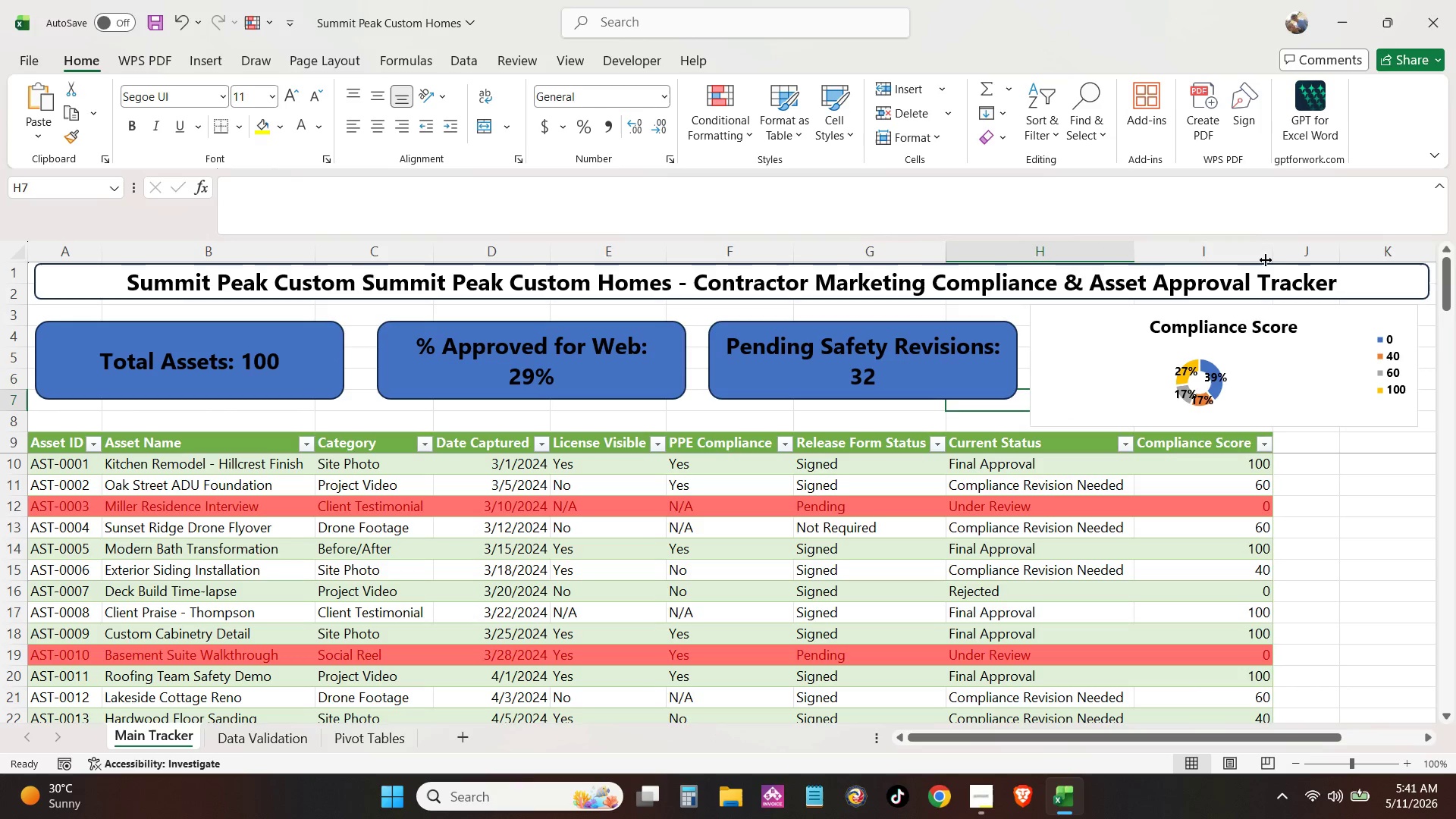 
left_click_drag(start_coordinate=[1341, 255], to_coordinate=[1327, 263])
 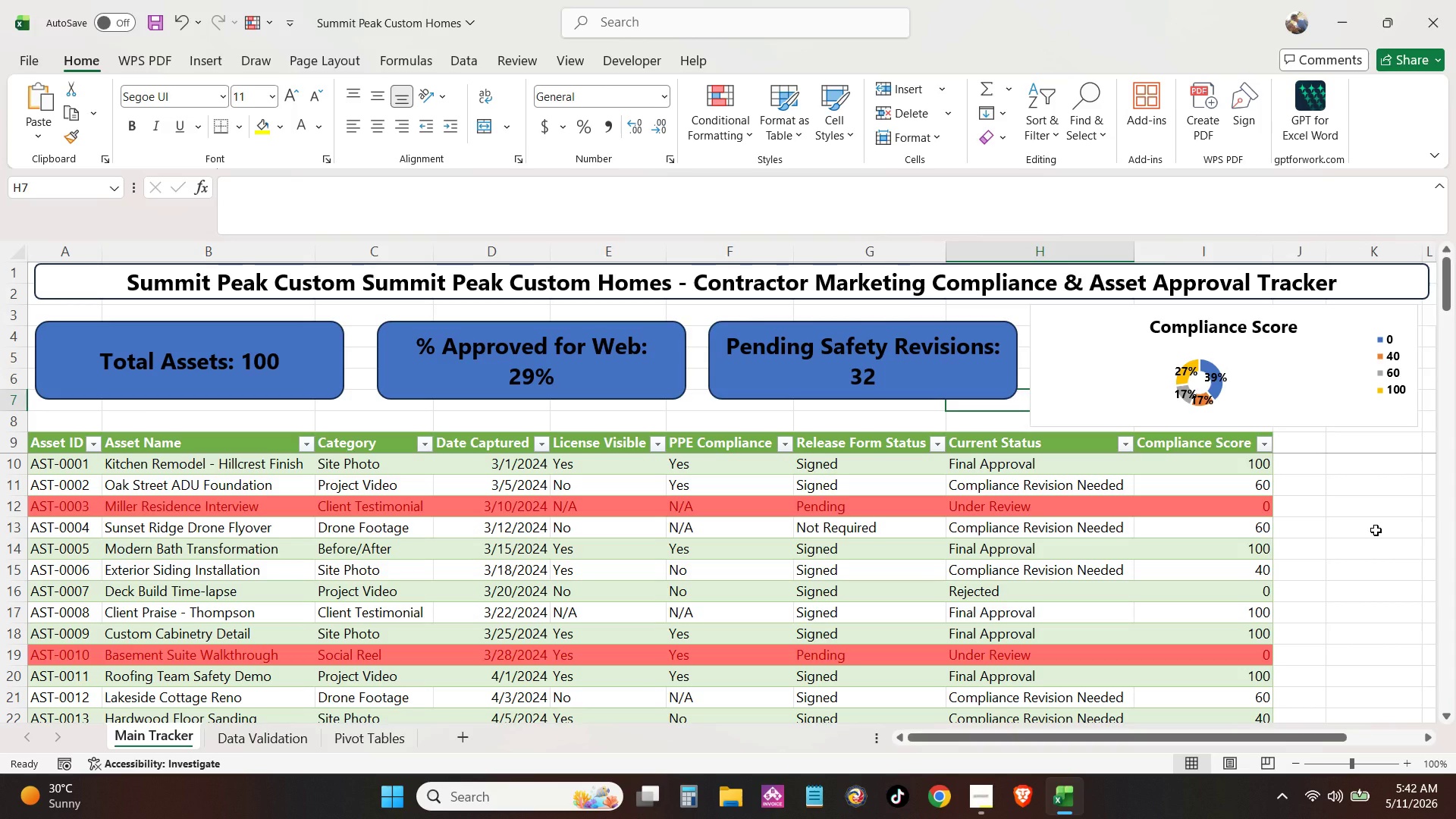 
key(Control+P)
 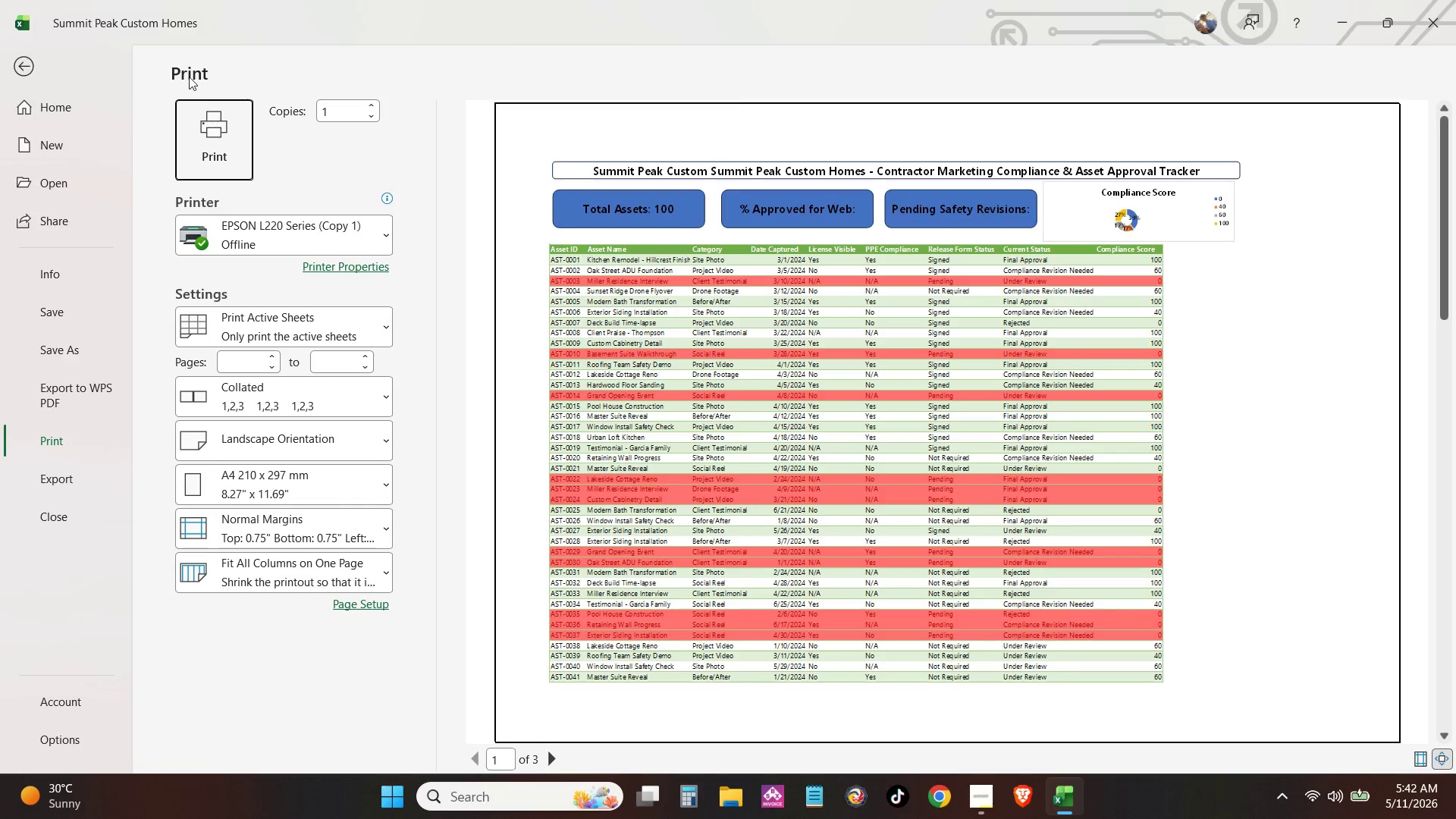 
left_click([22, 69])
 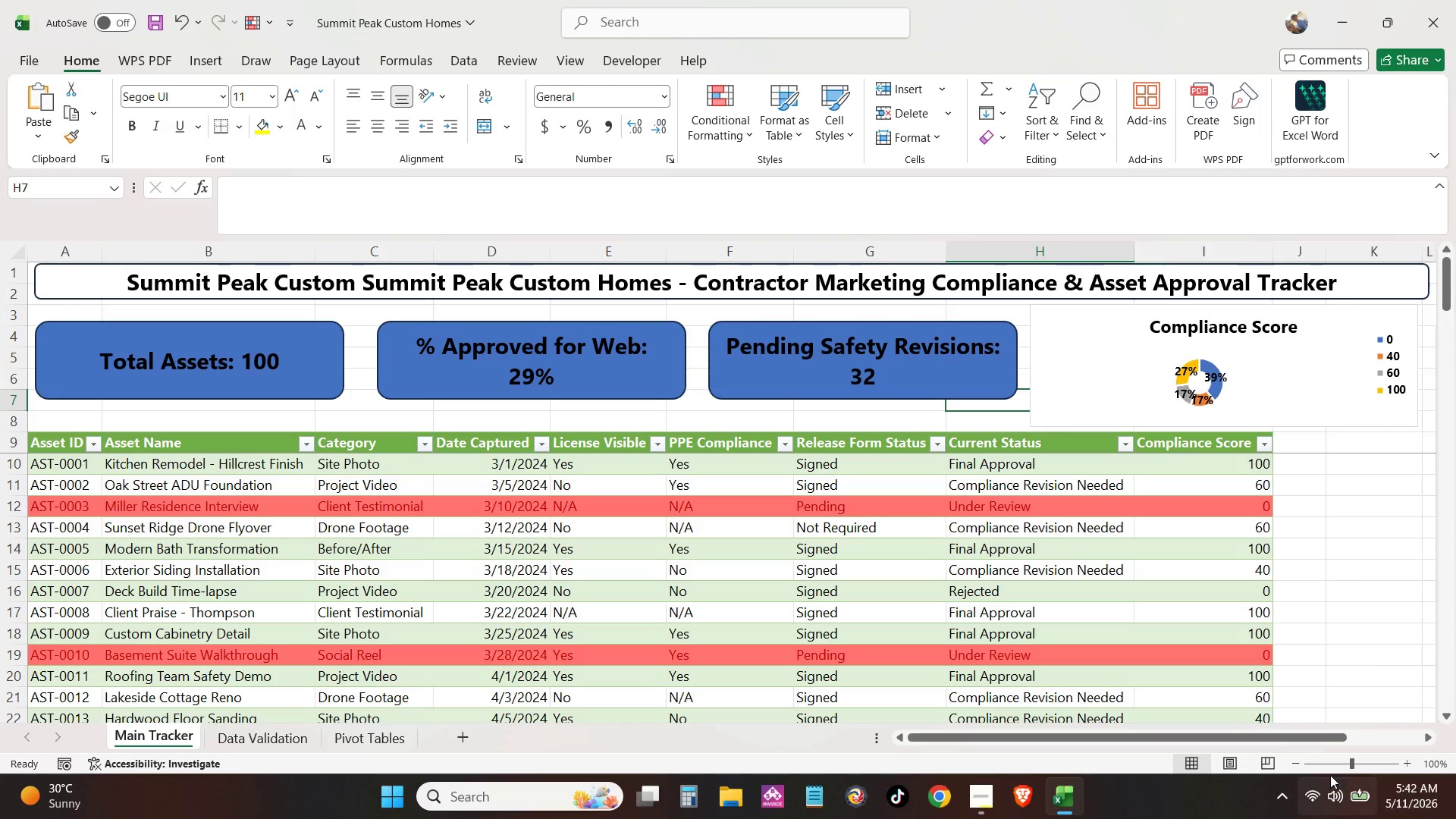 
left_click_drag(start_coordinate=[1318, 737], to_coordinate=[1433, 744])
 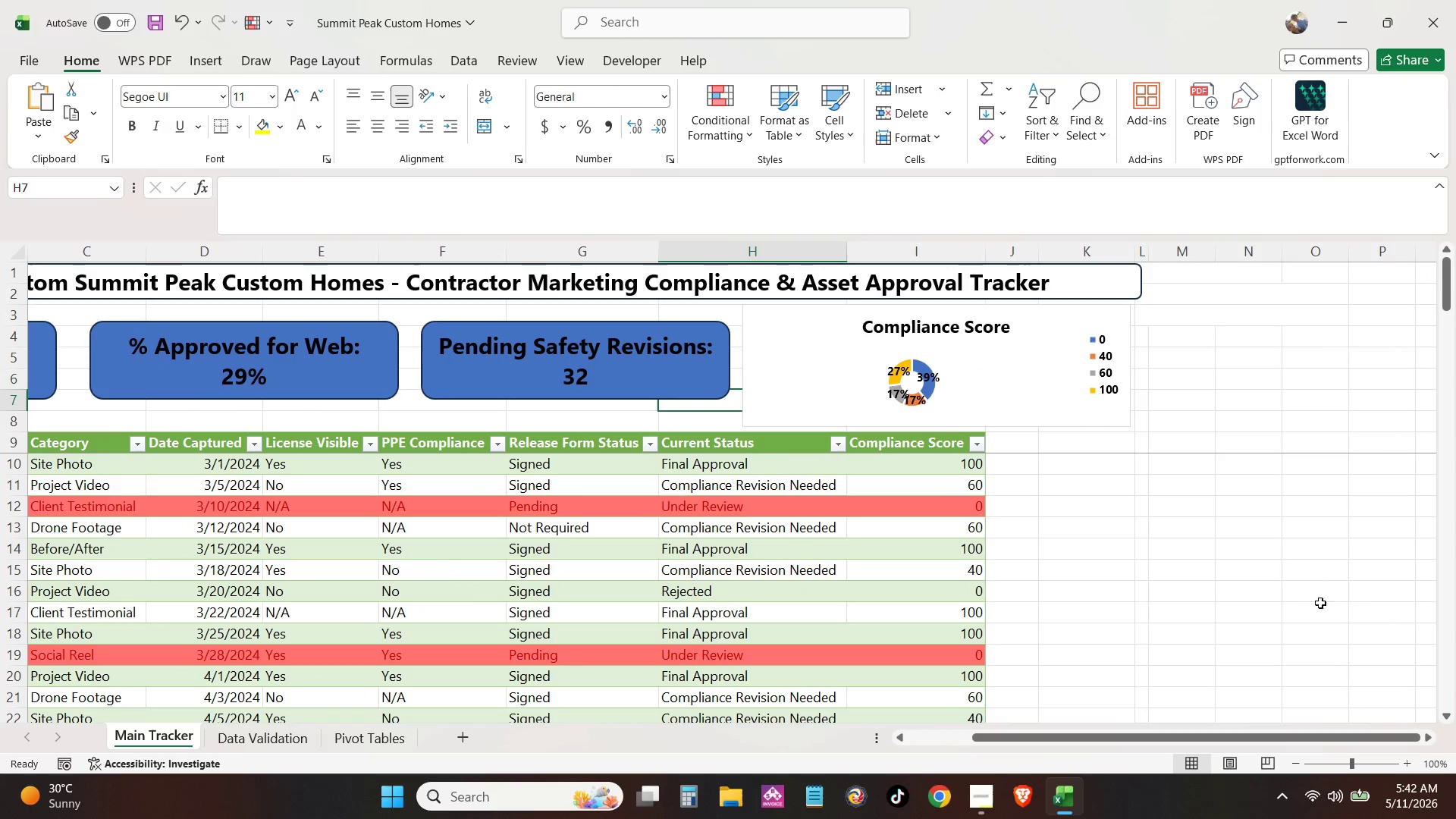 
hold_key(key=ControlLeft, duration=1.38)
scroll: coordinate [1248, 573], scroll_direction: down, amount: 3.0
 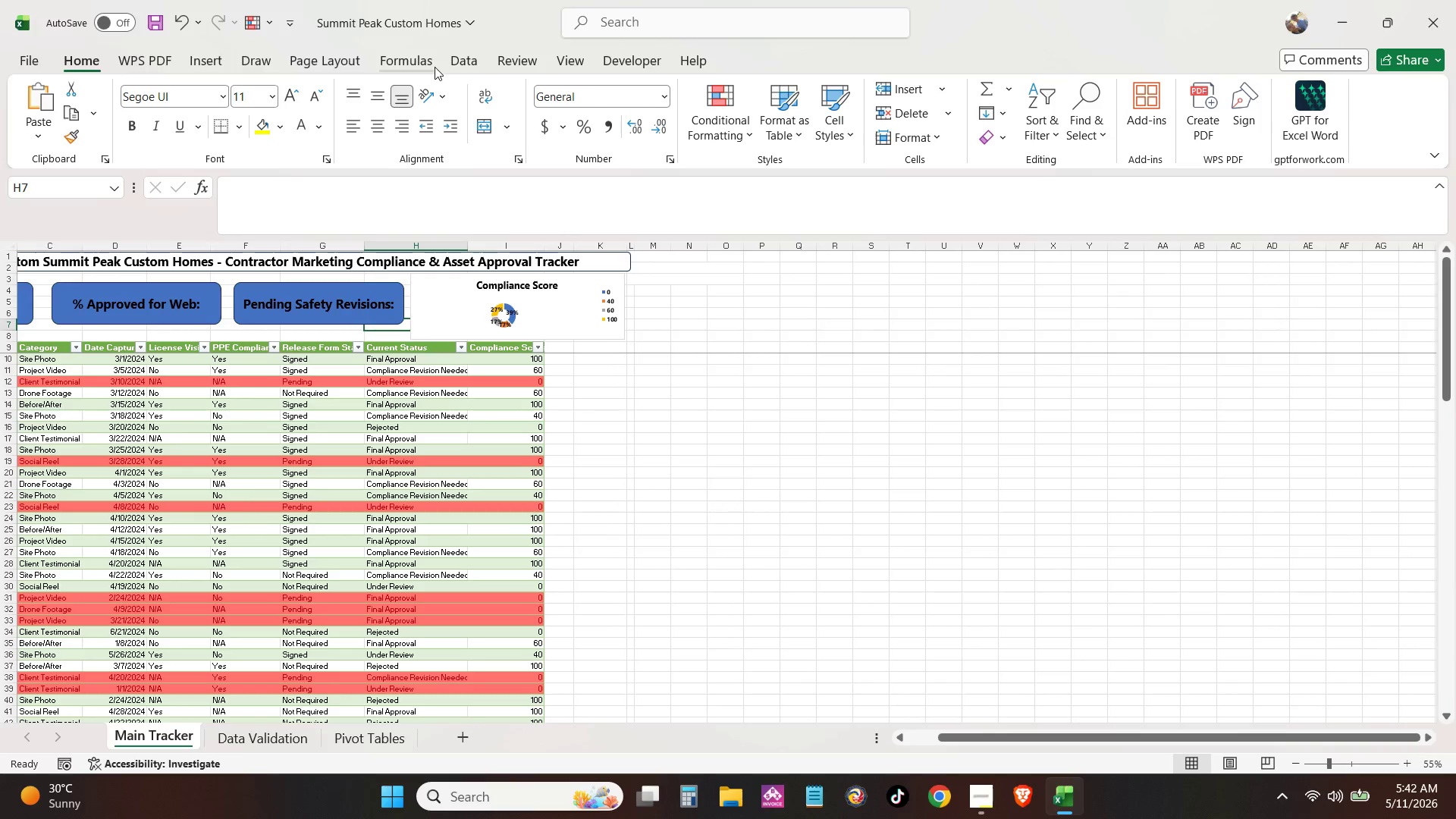 
left_click([357, 71])
 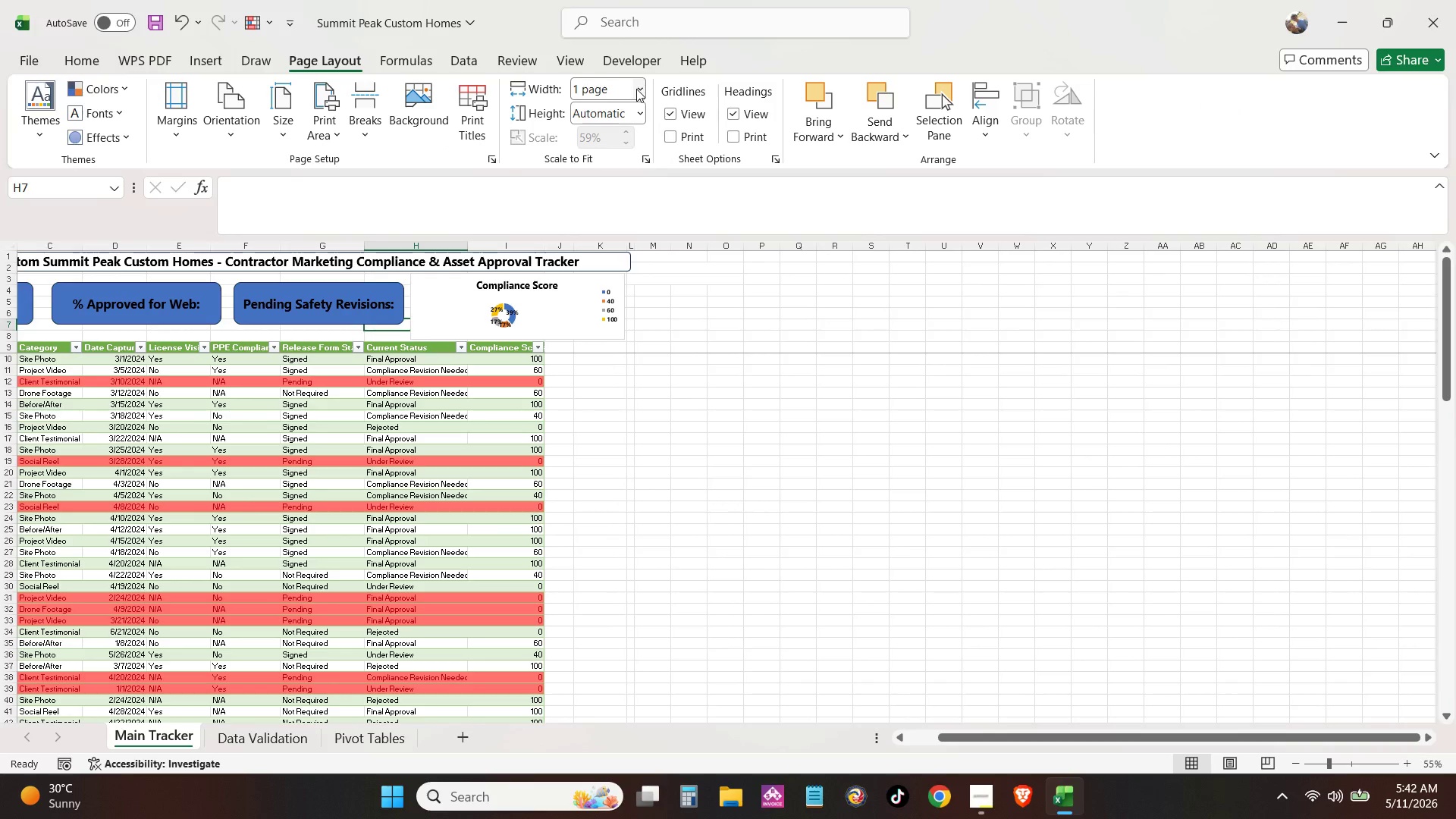 
left_click([638, 87])
 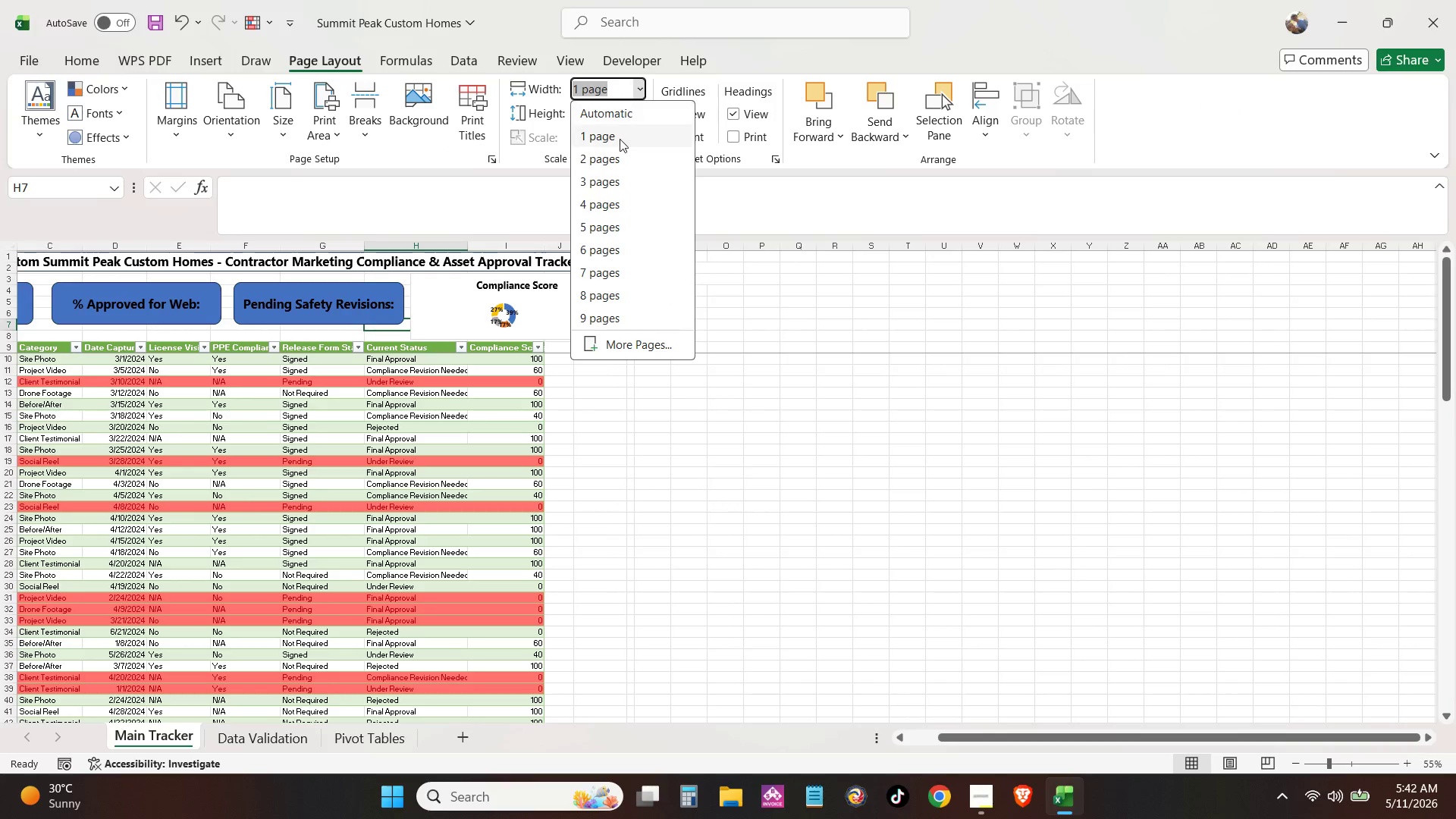 
left_click([620, 143])
 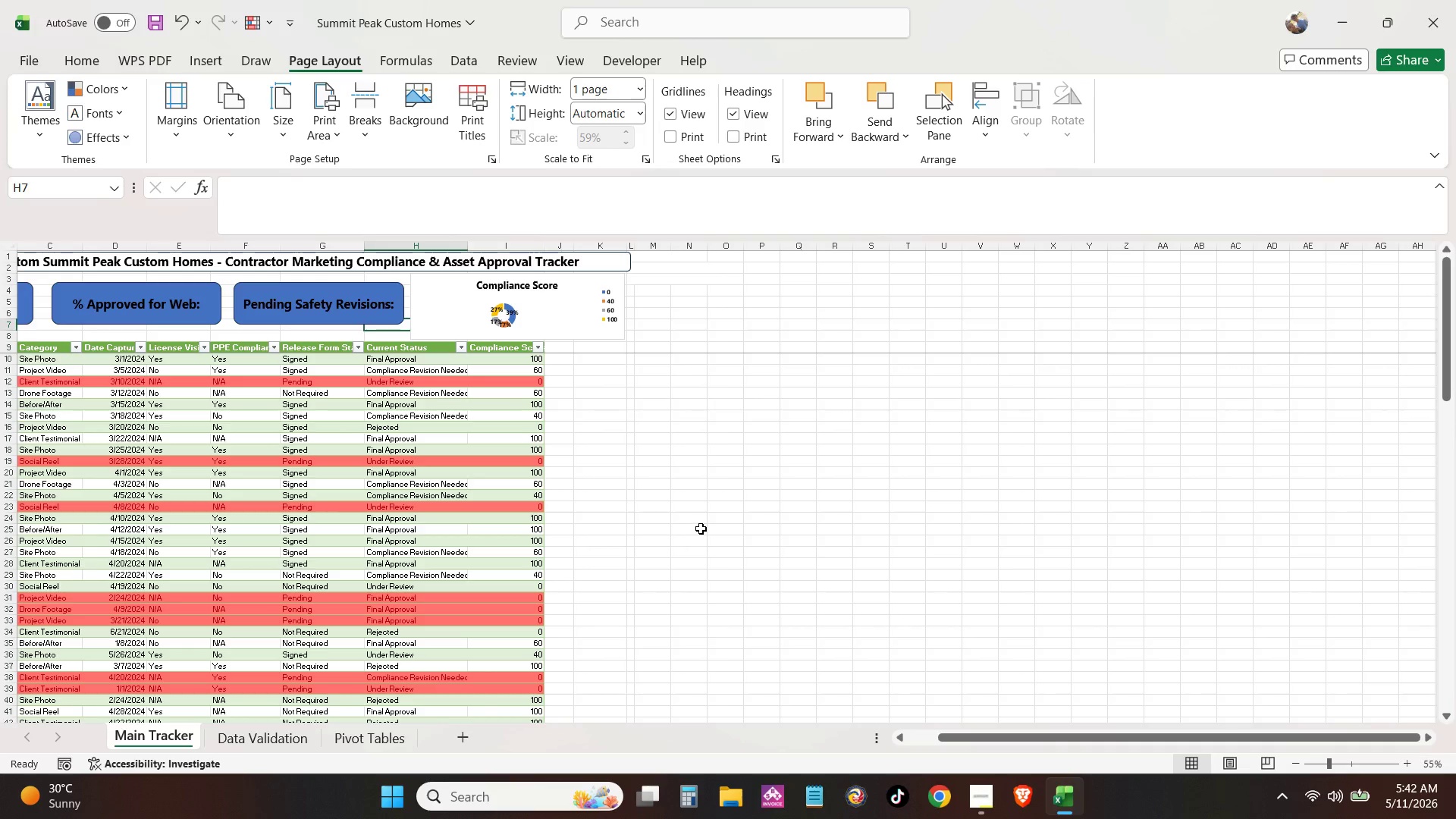 
scroll: coordinate [815, 525], scroll_direction: down, amount: 4.0
 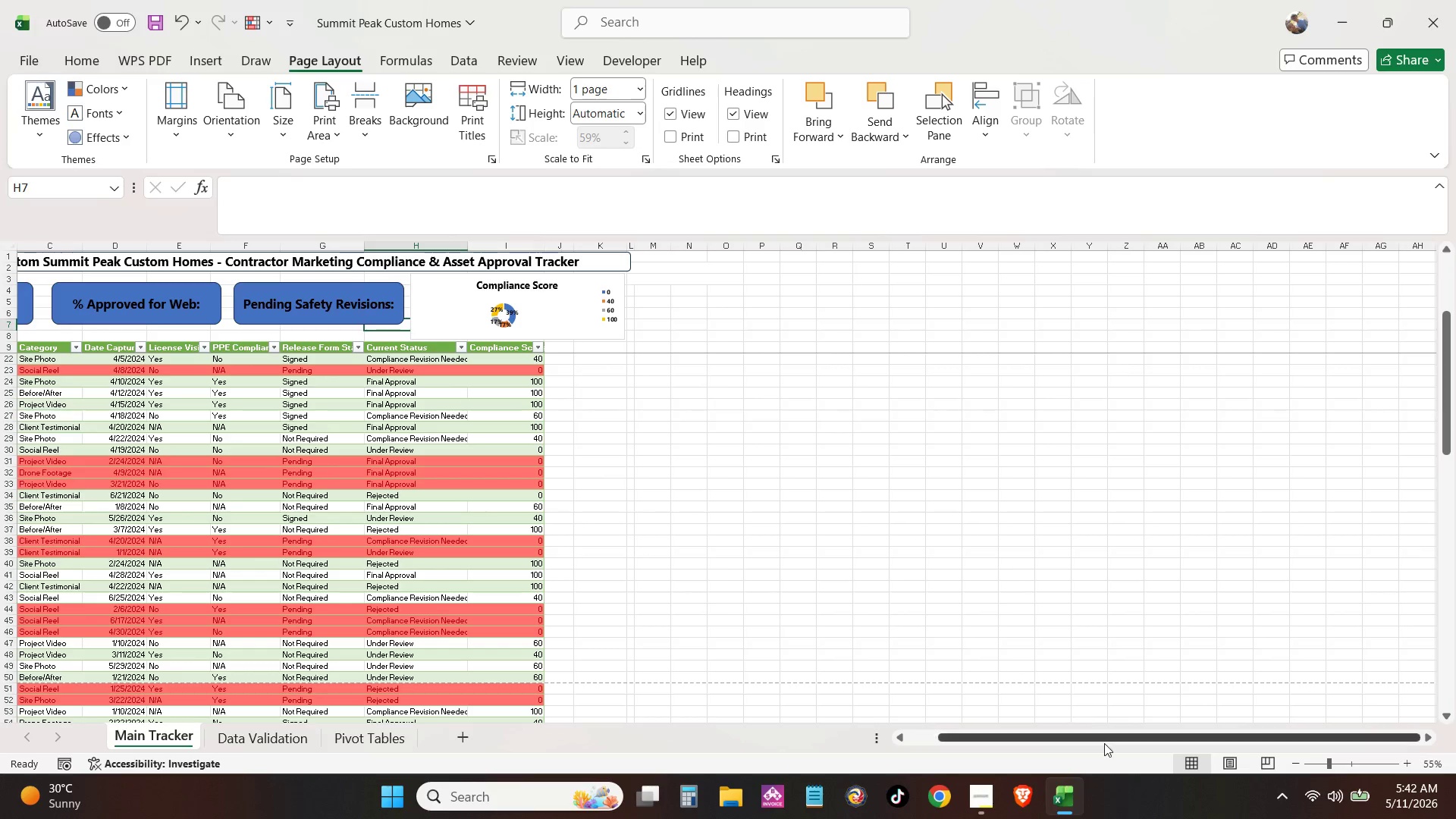 
left_click_drag(start_coordinate=[1104, 739], to_coordinate=[927, 759])
 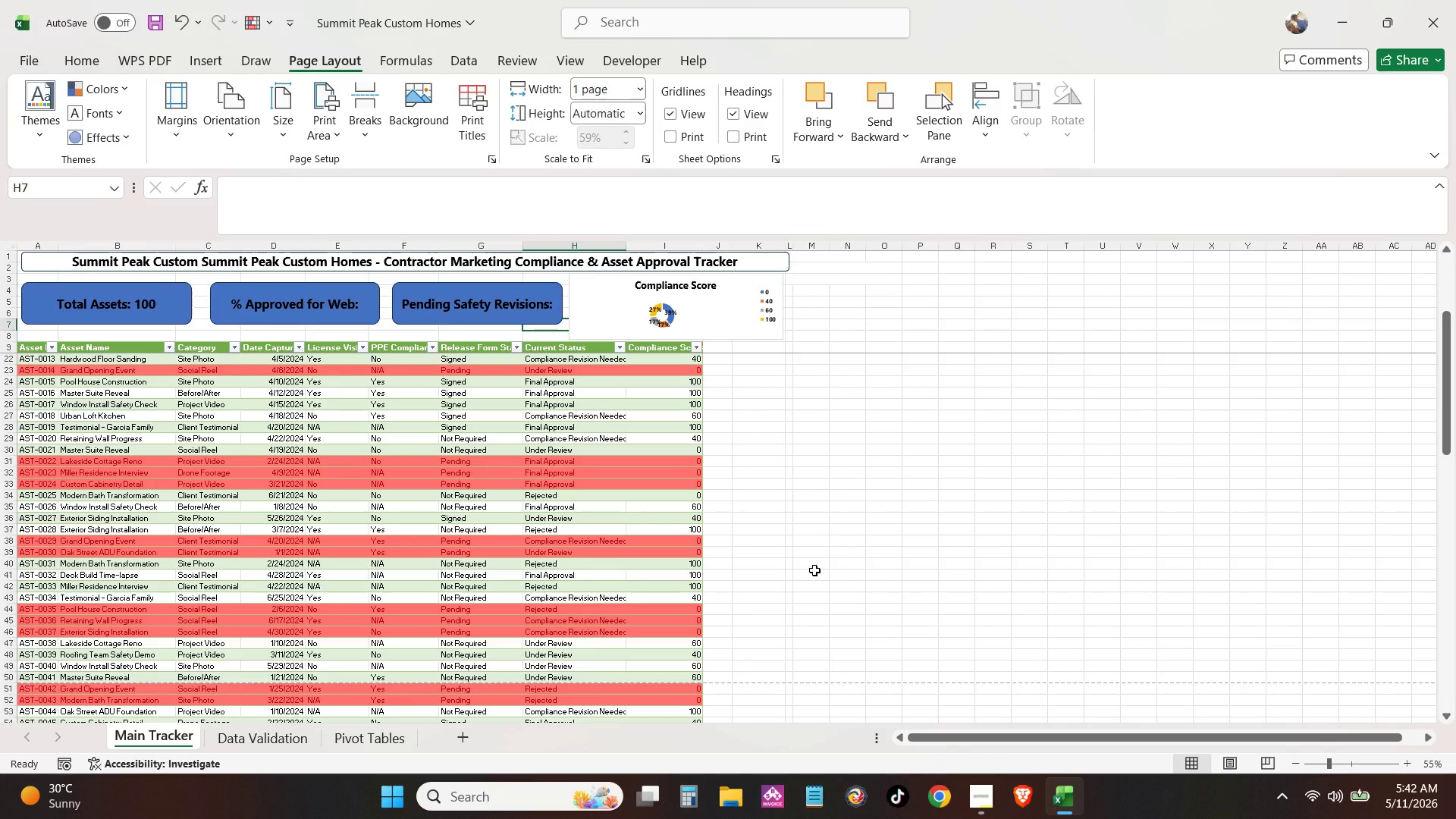 
scroll: coordinate [816, 555], scroll_direction: up, amount: 10.0
 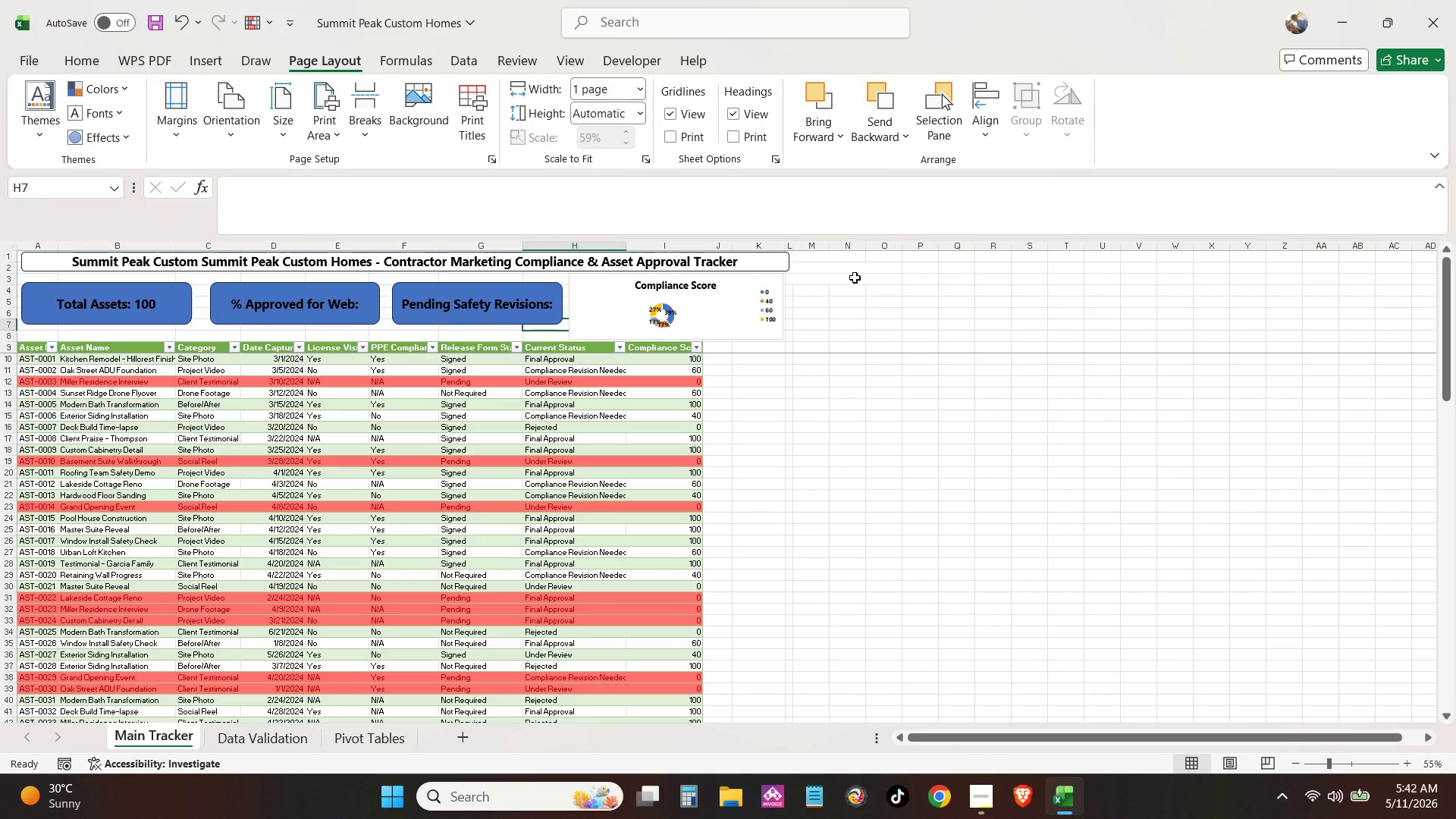 
left_click([853, 271])
 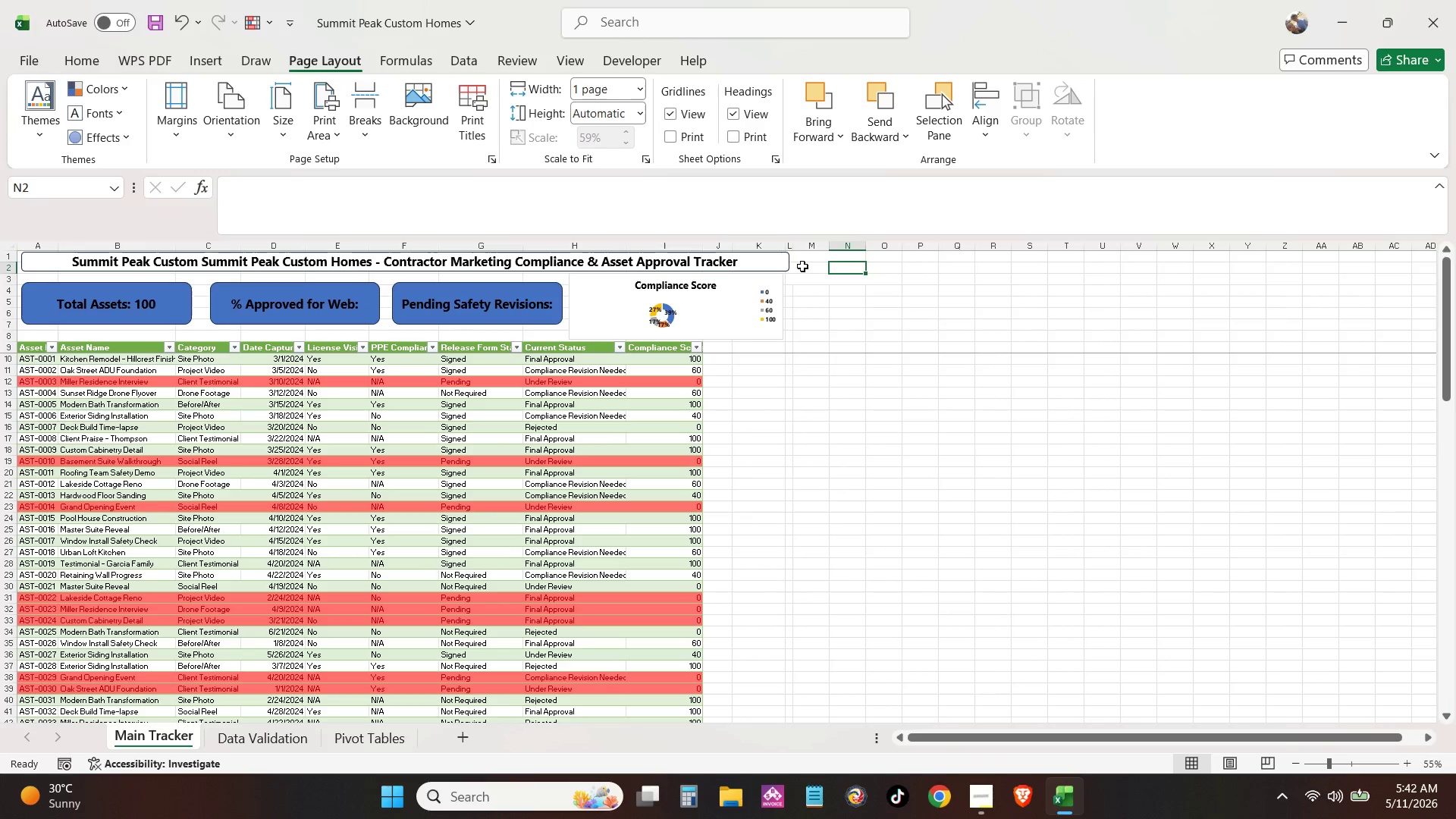 
left_click([812, 265])
 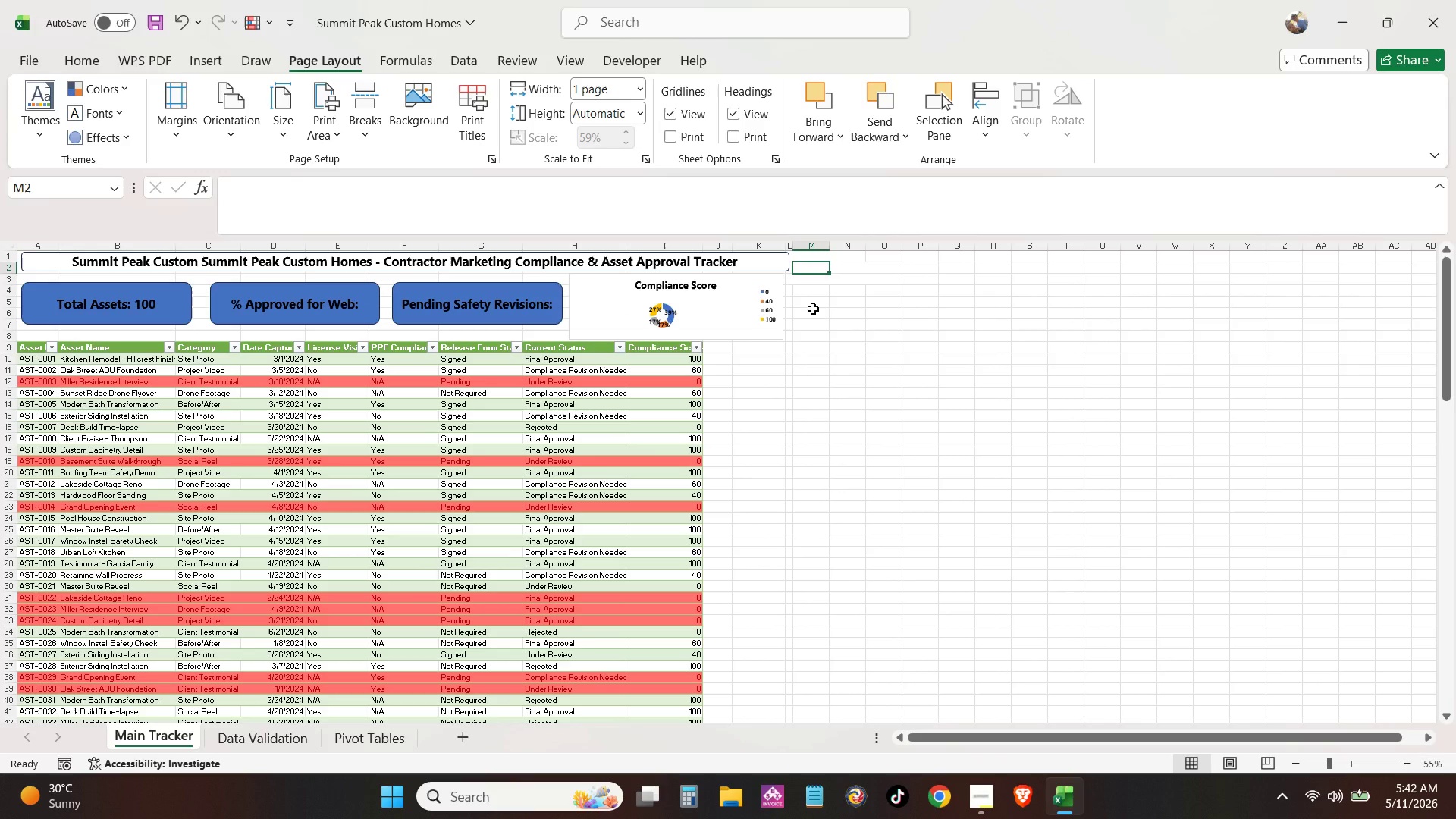 
left_click([813, 309])
 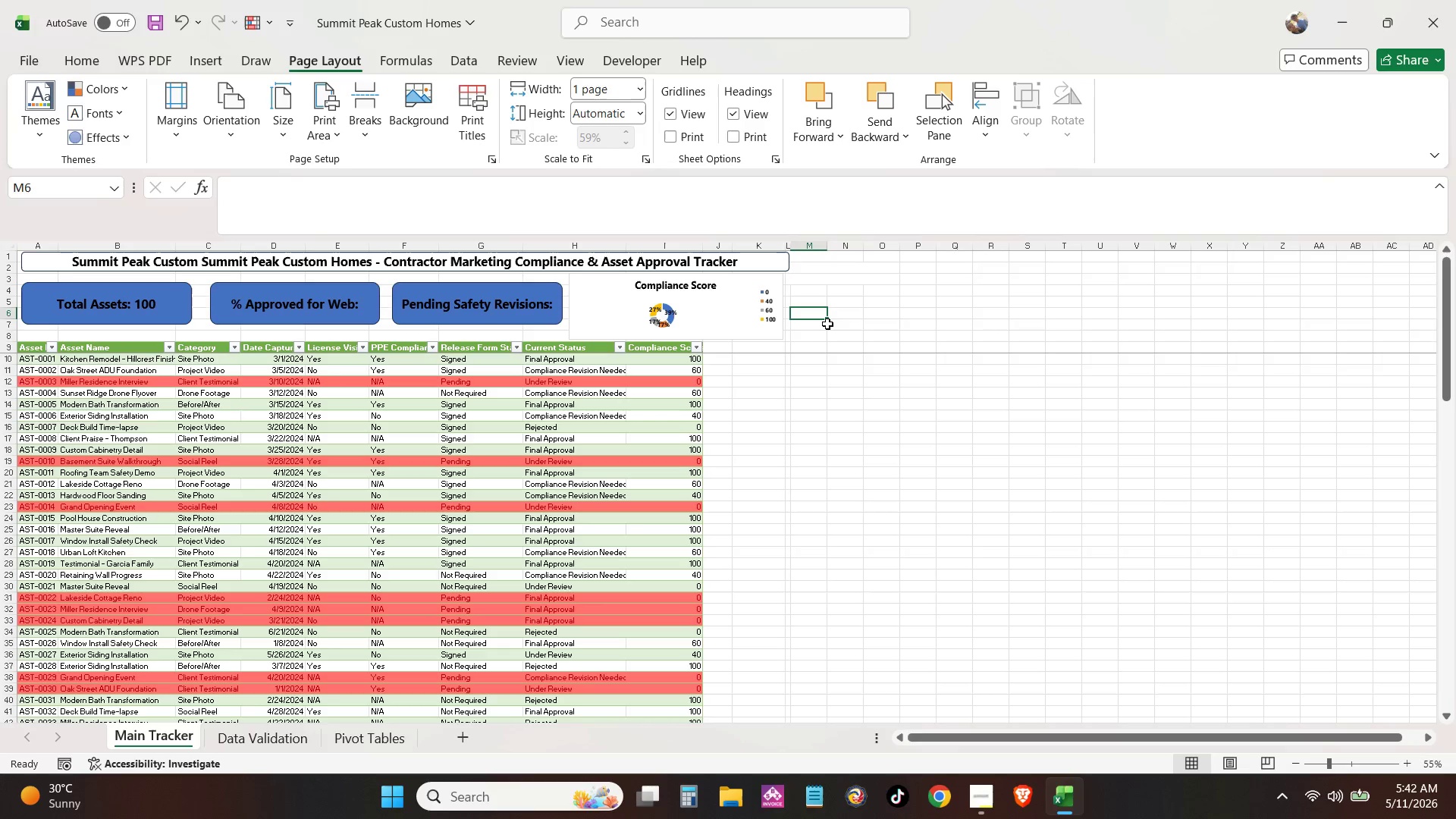 
wait(5.88)
 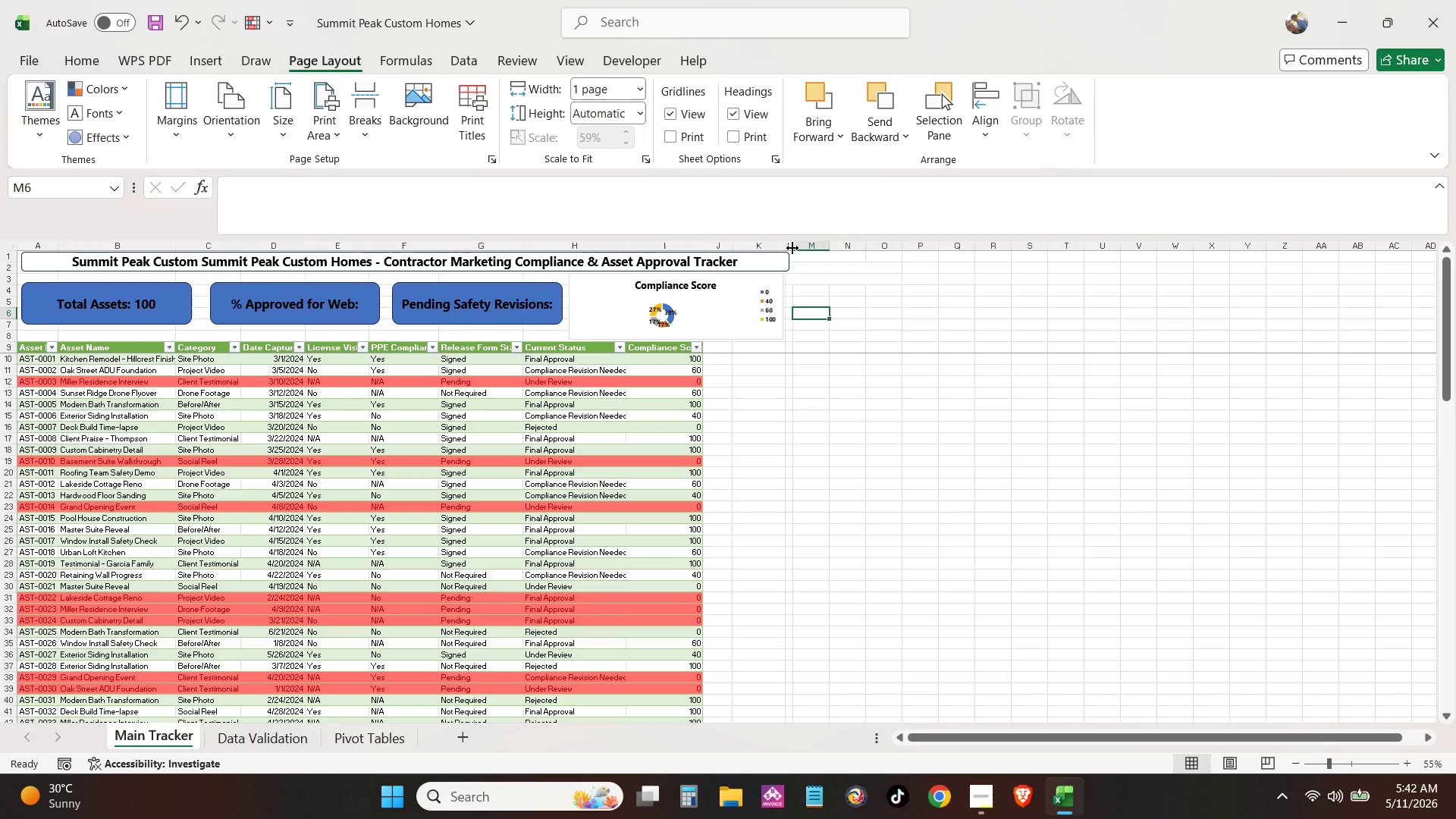 
left_click([864, 265])
 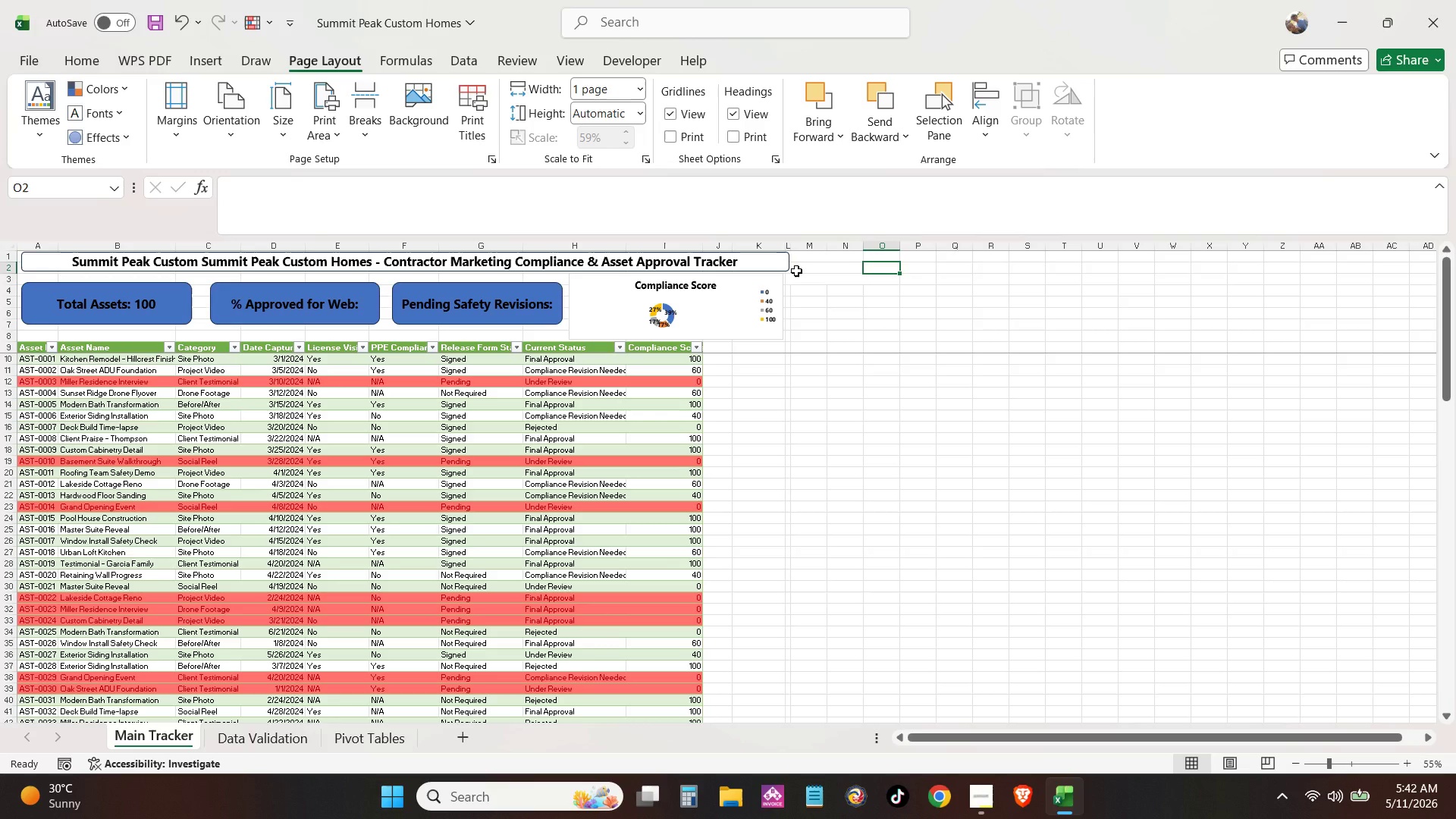 
left_click([791, 271])
 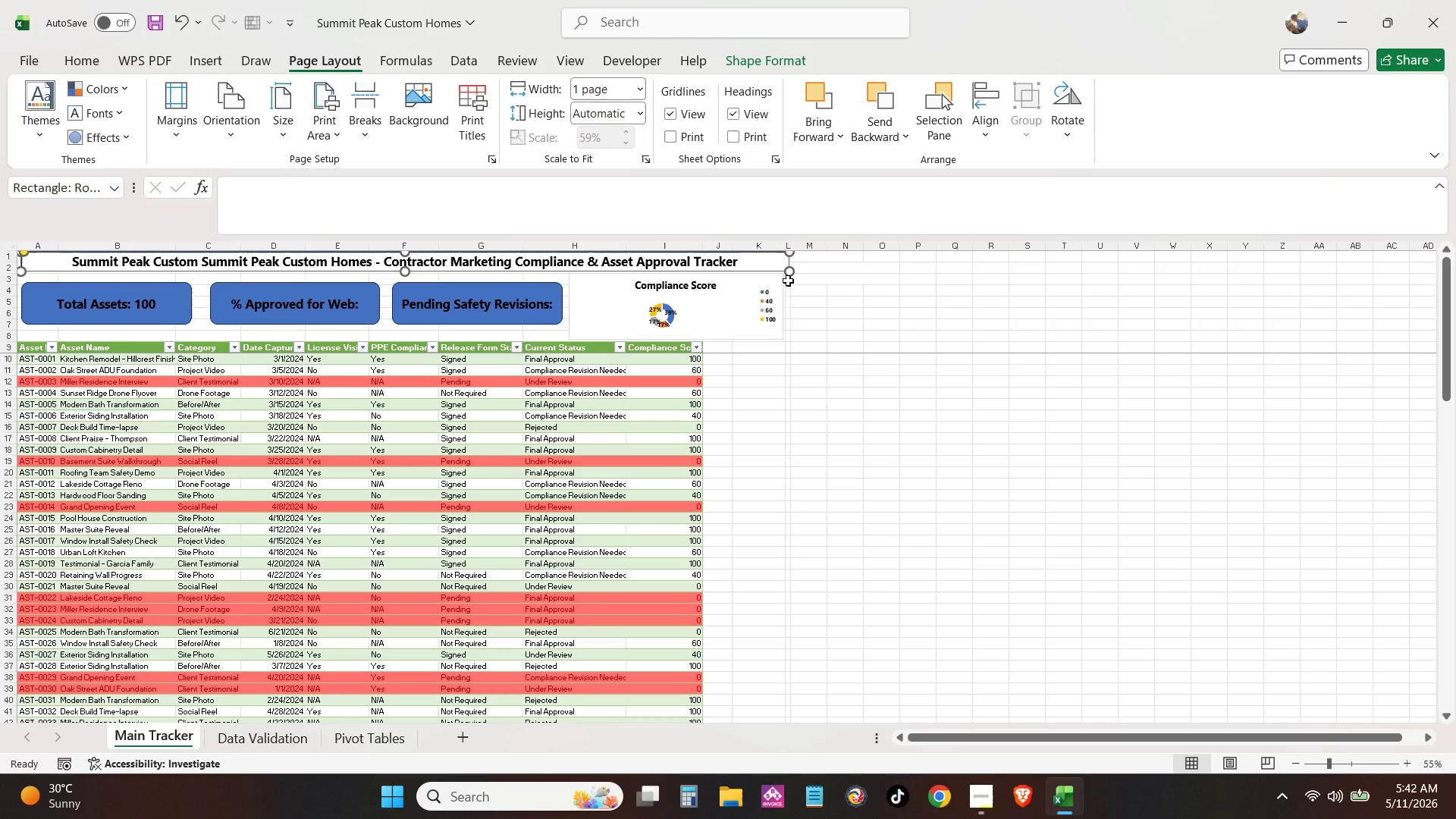 
left_click([788, 281])
 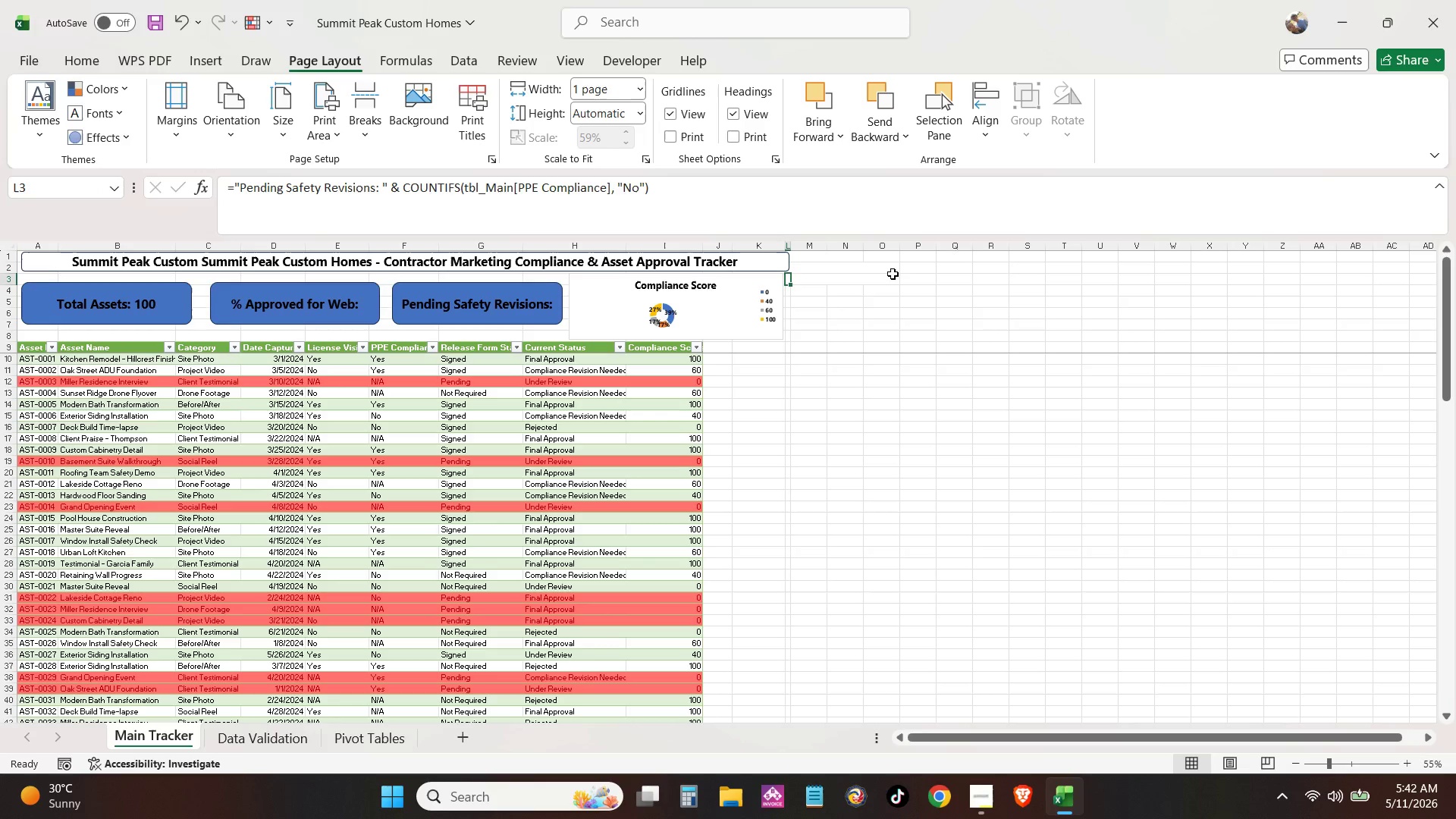 
key(ArrowUp)
 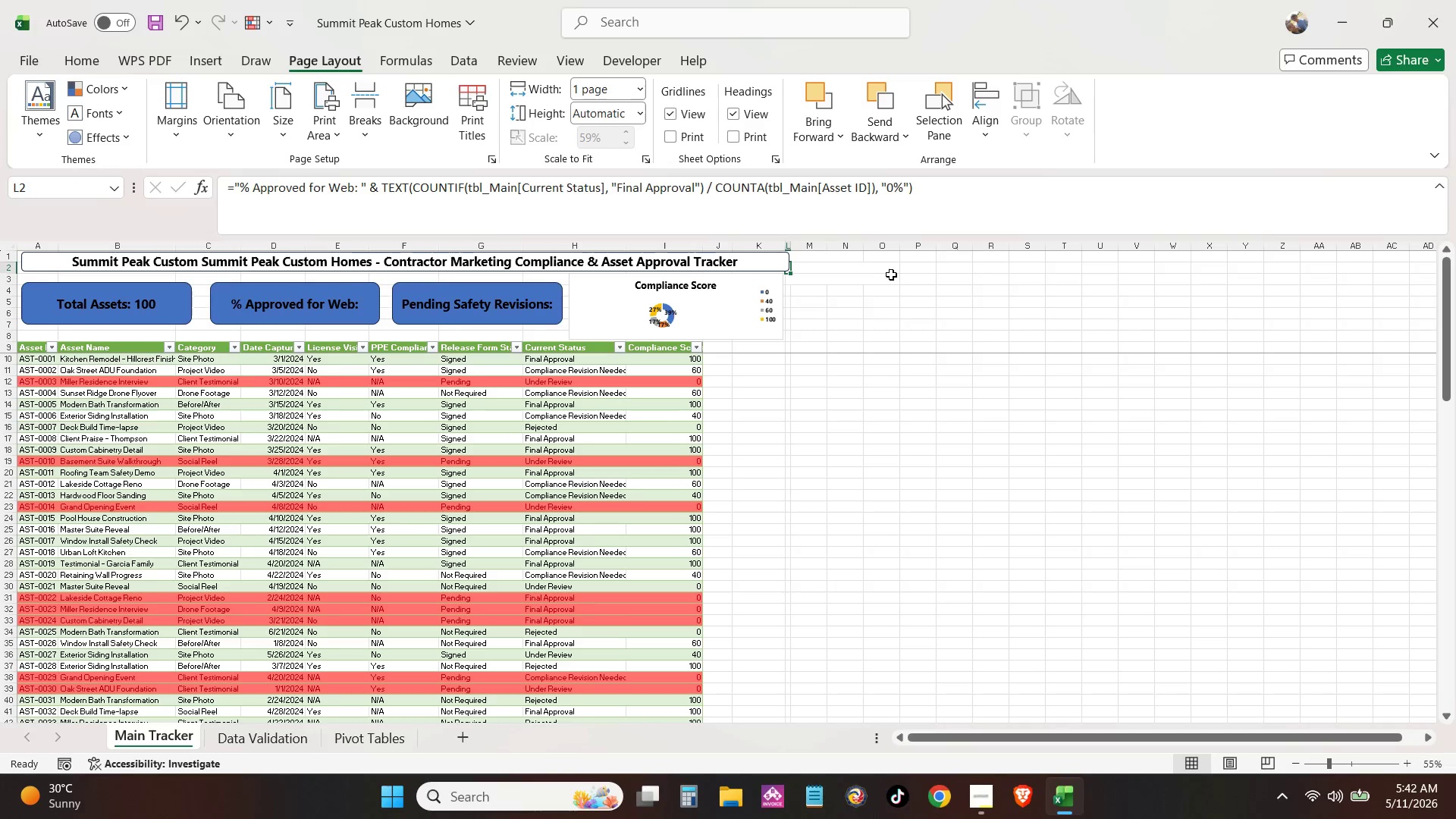 
key(ArrowRight)
 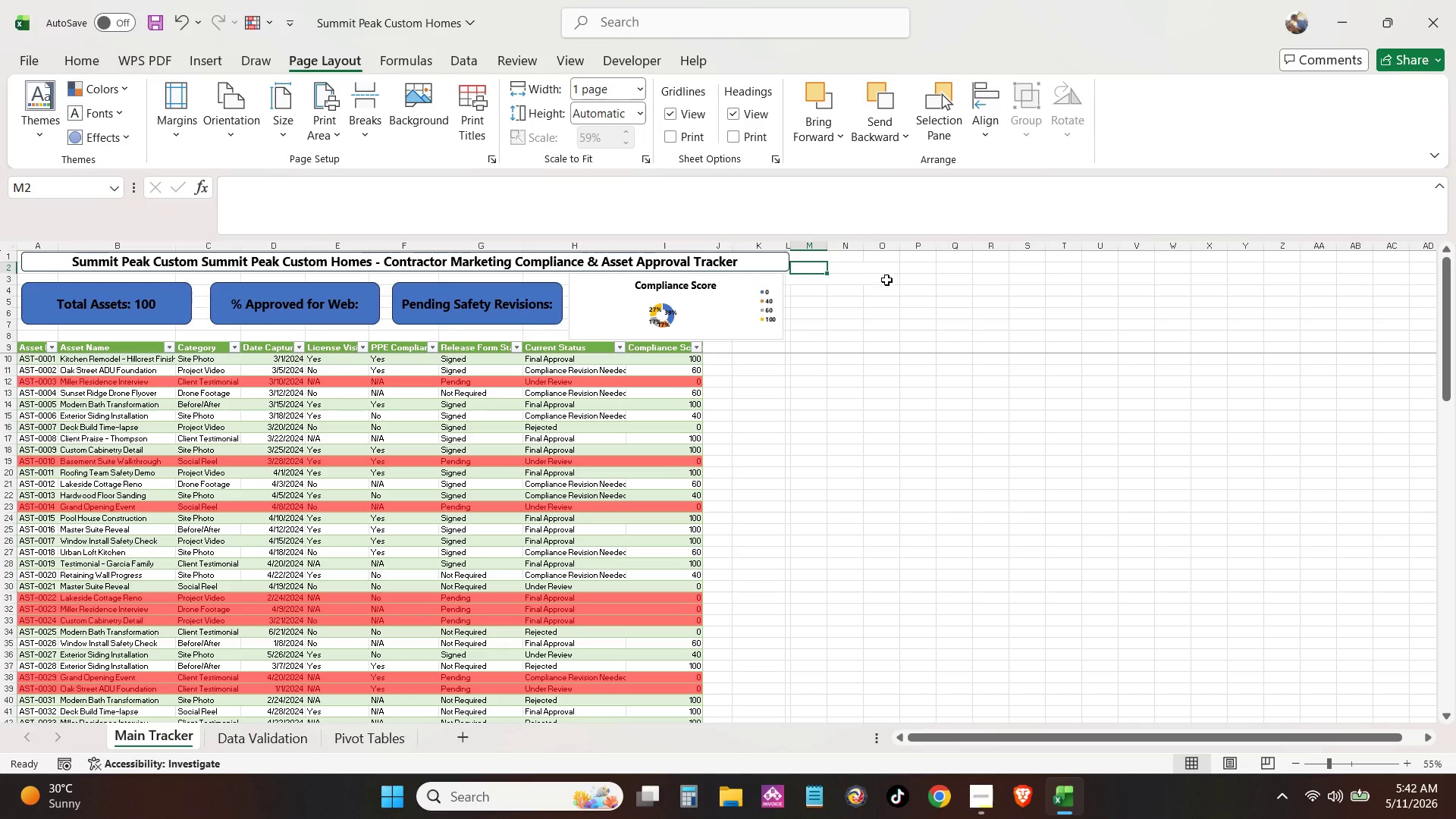 
key(ArrowRight)
 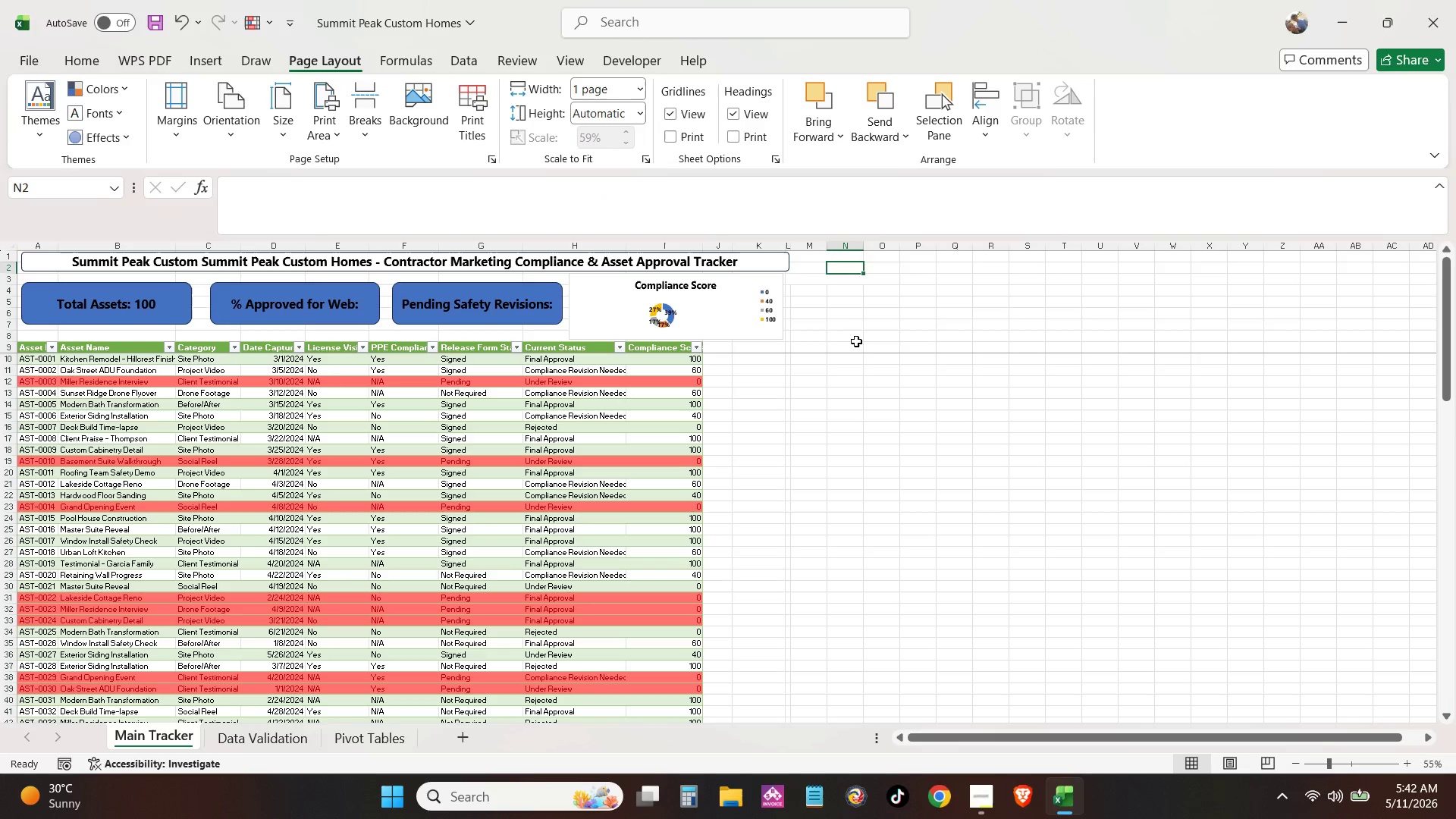 
key(ArrowDown)
 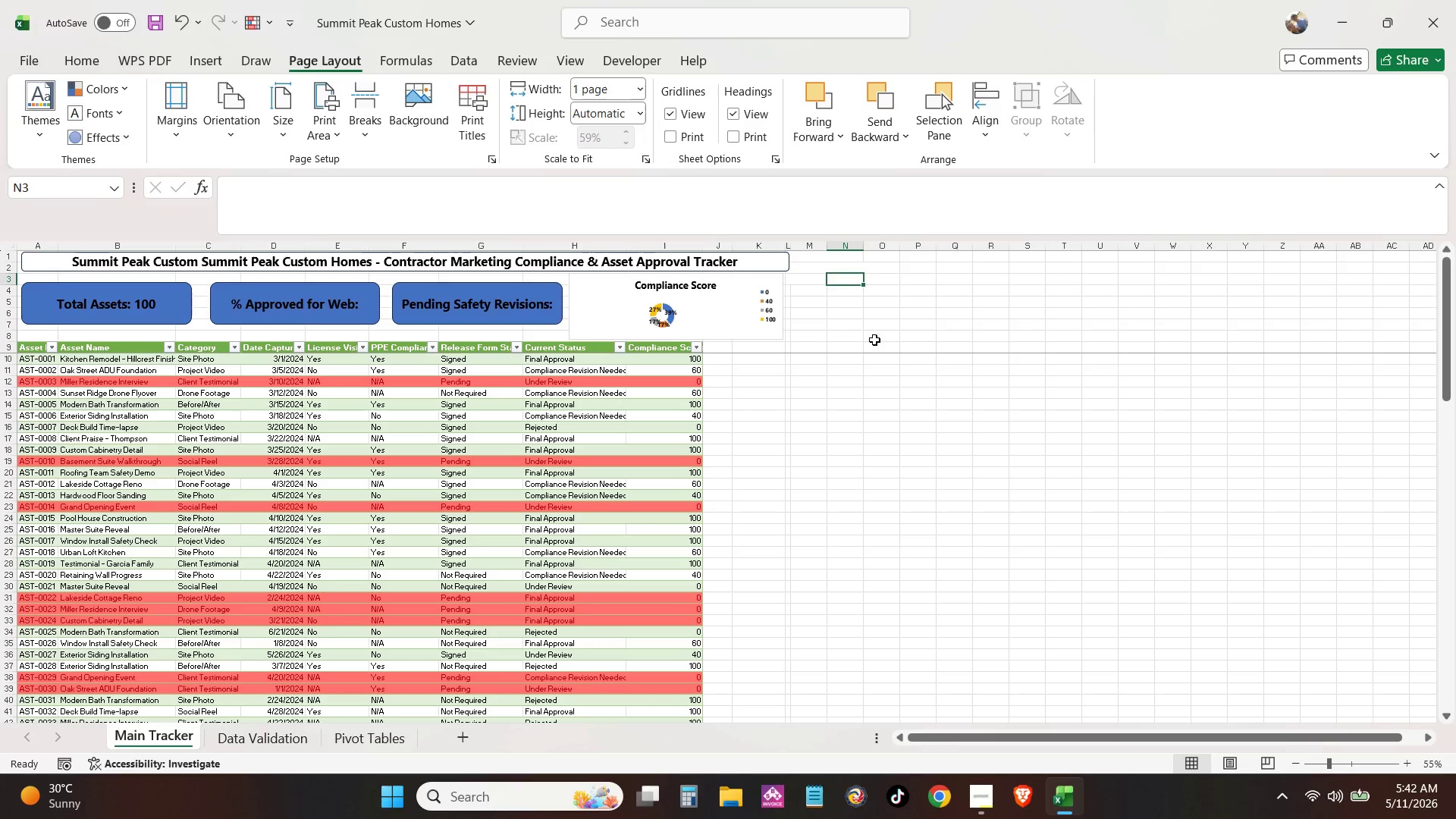 
key(ArrowDown)
 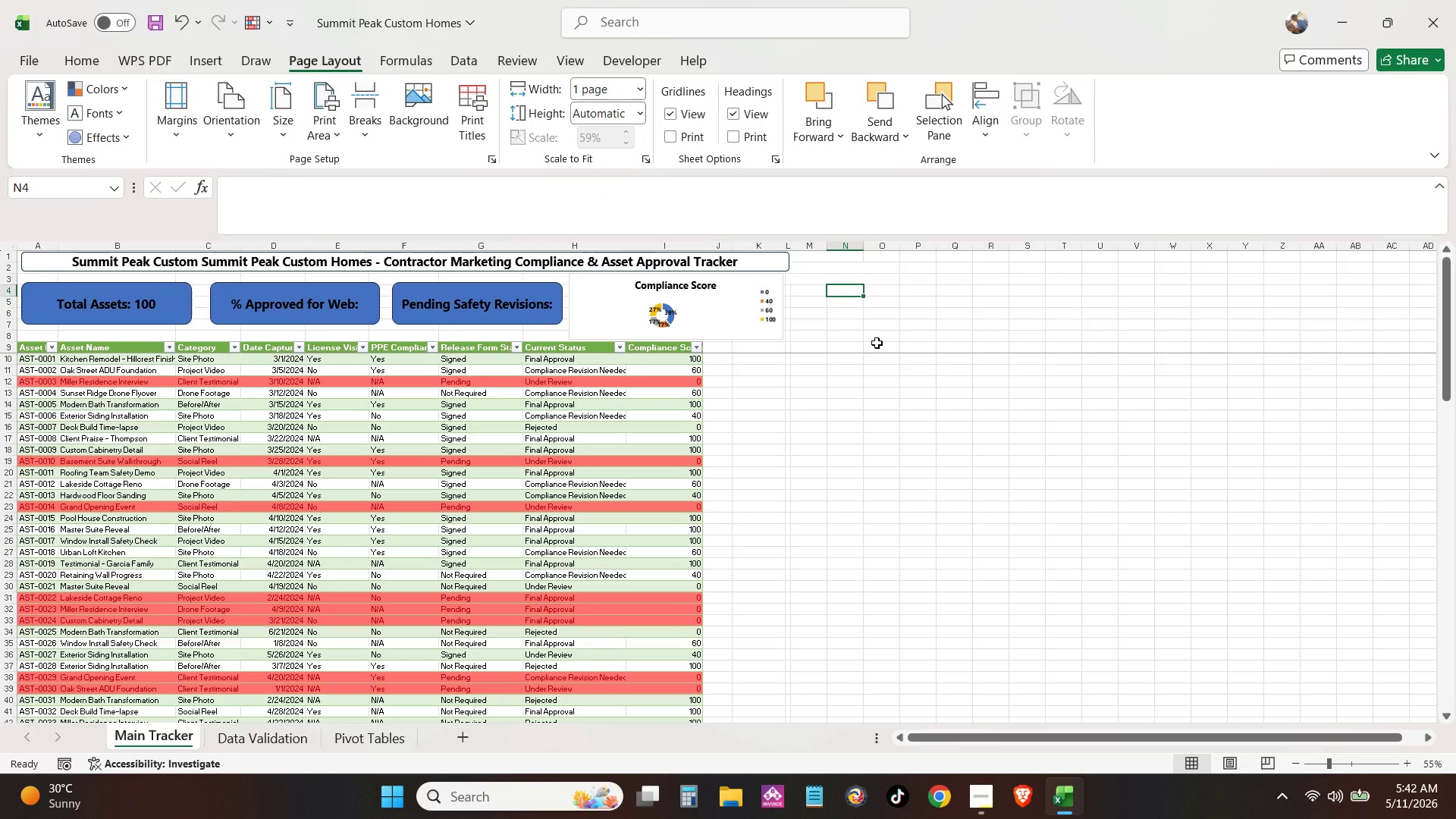 
key(ArrowUp)
 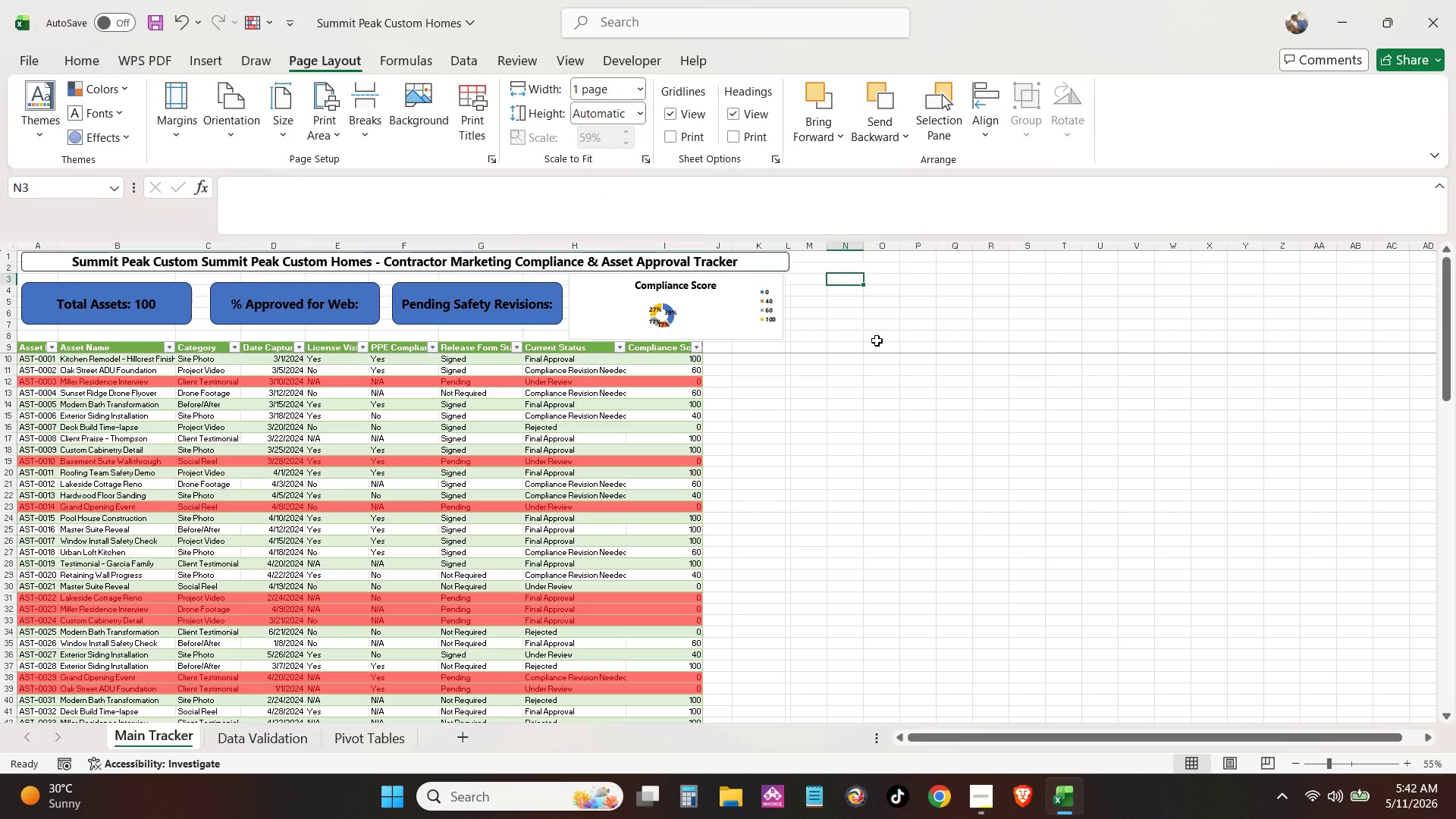 
key(ArrowDown)
 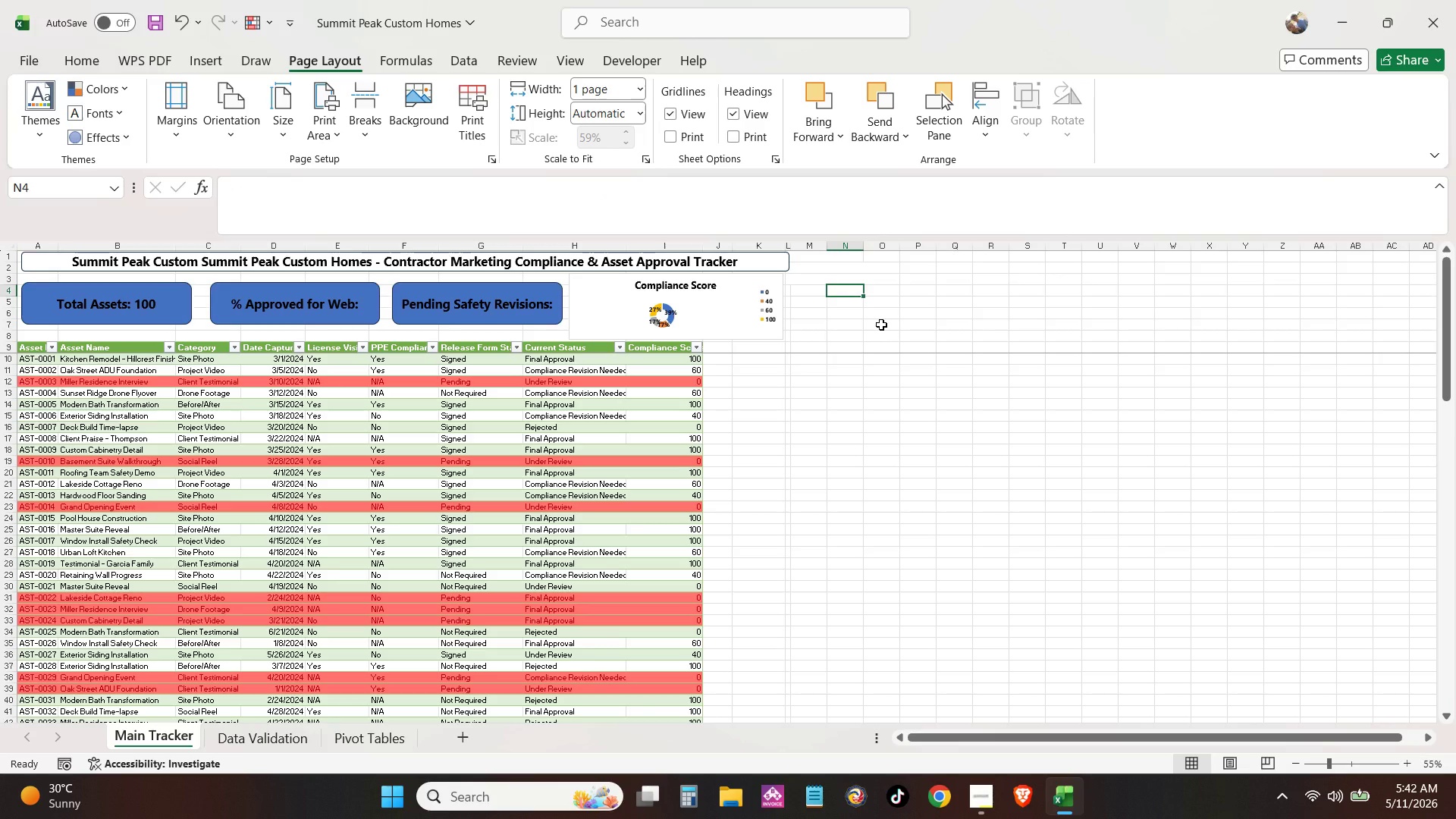 
key(Control+P)
 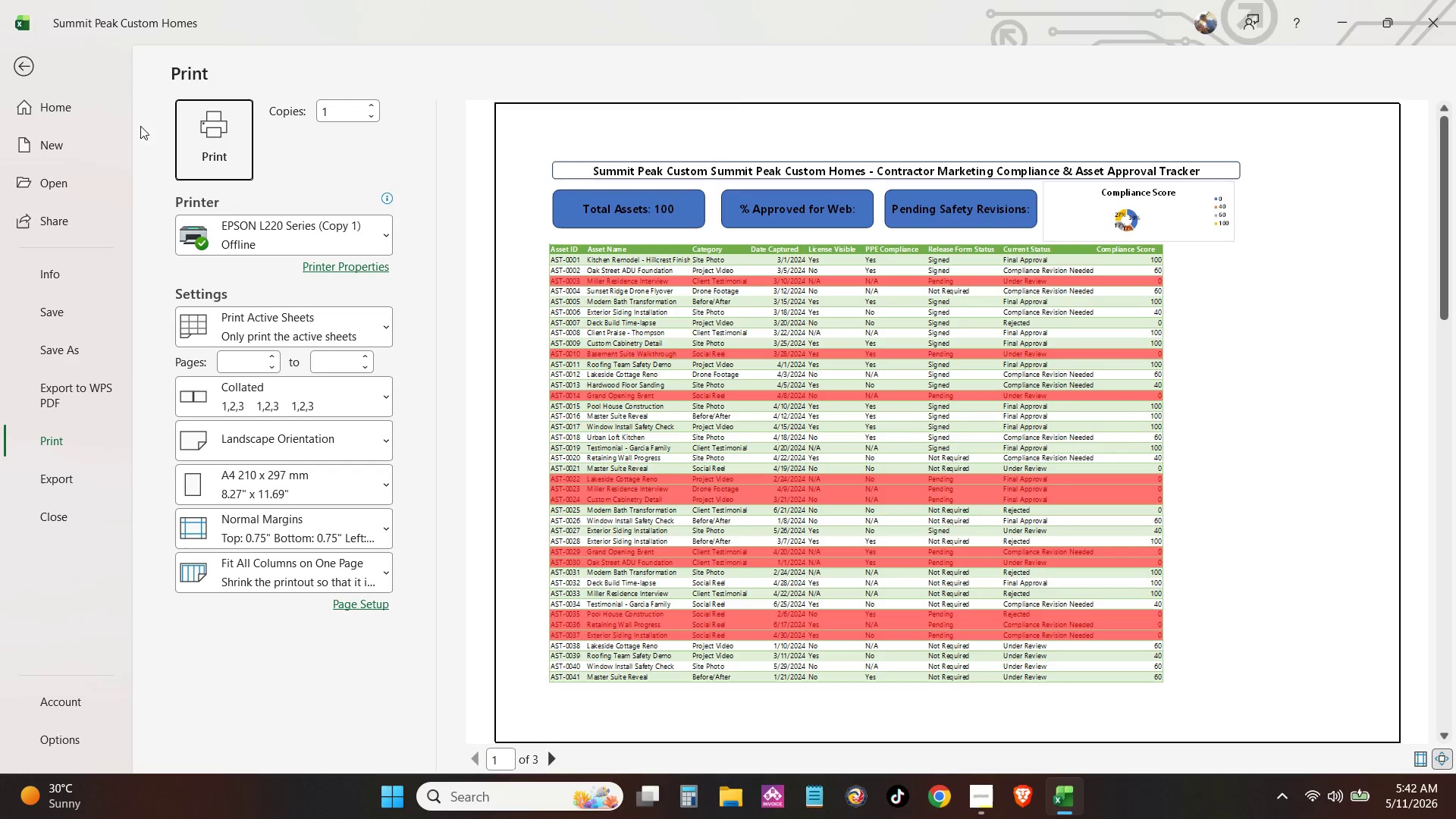 
left_click([33, 56])
 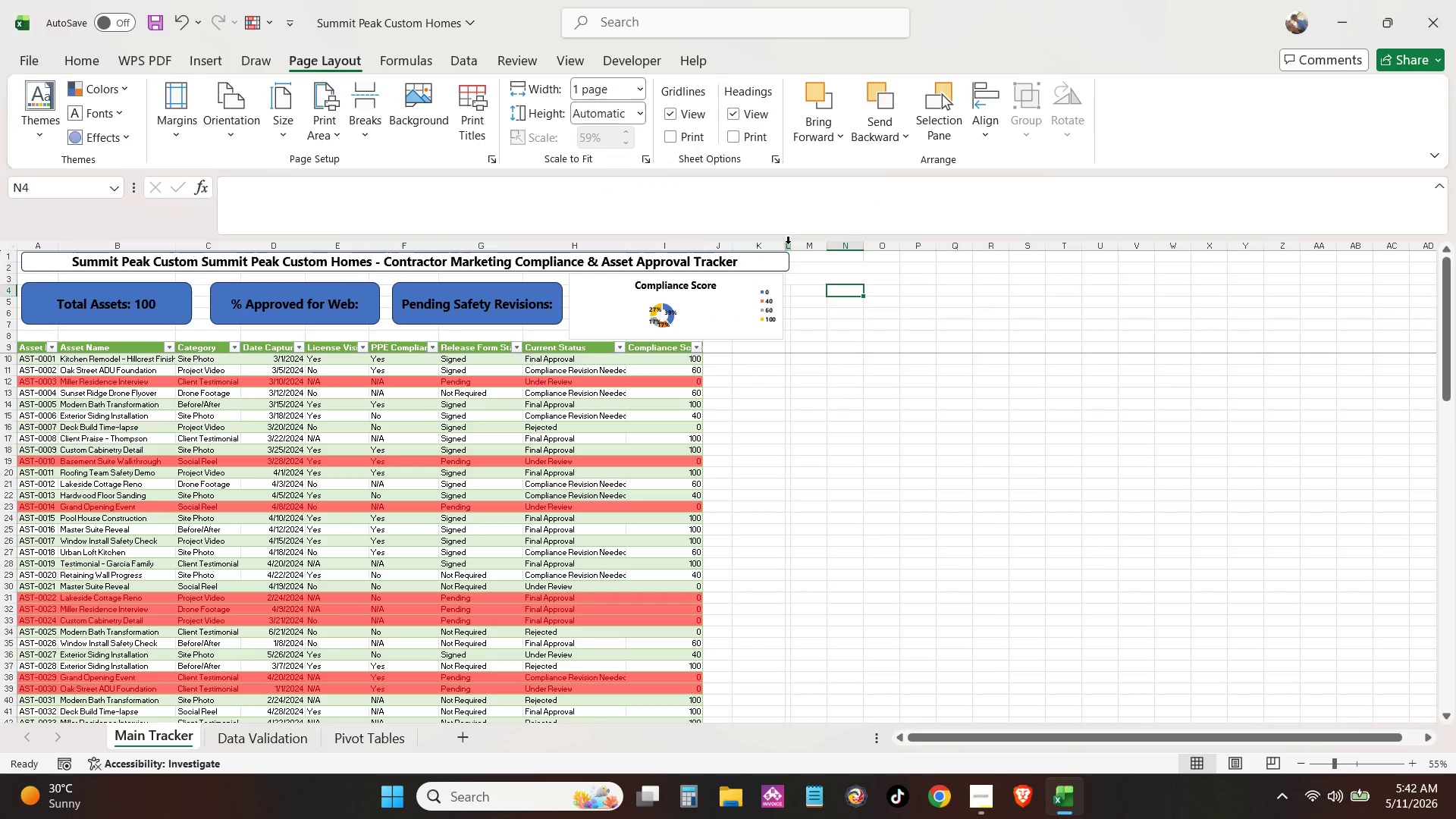 
left_click_drag(start_coordinate=[782, 244], to_coordinate=[738, 244])
 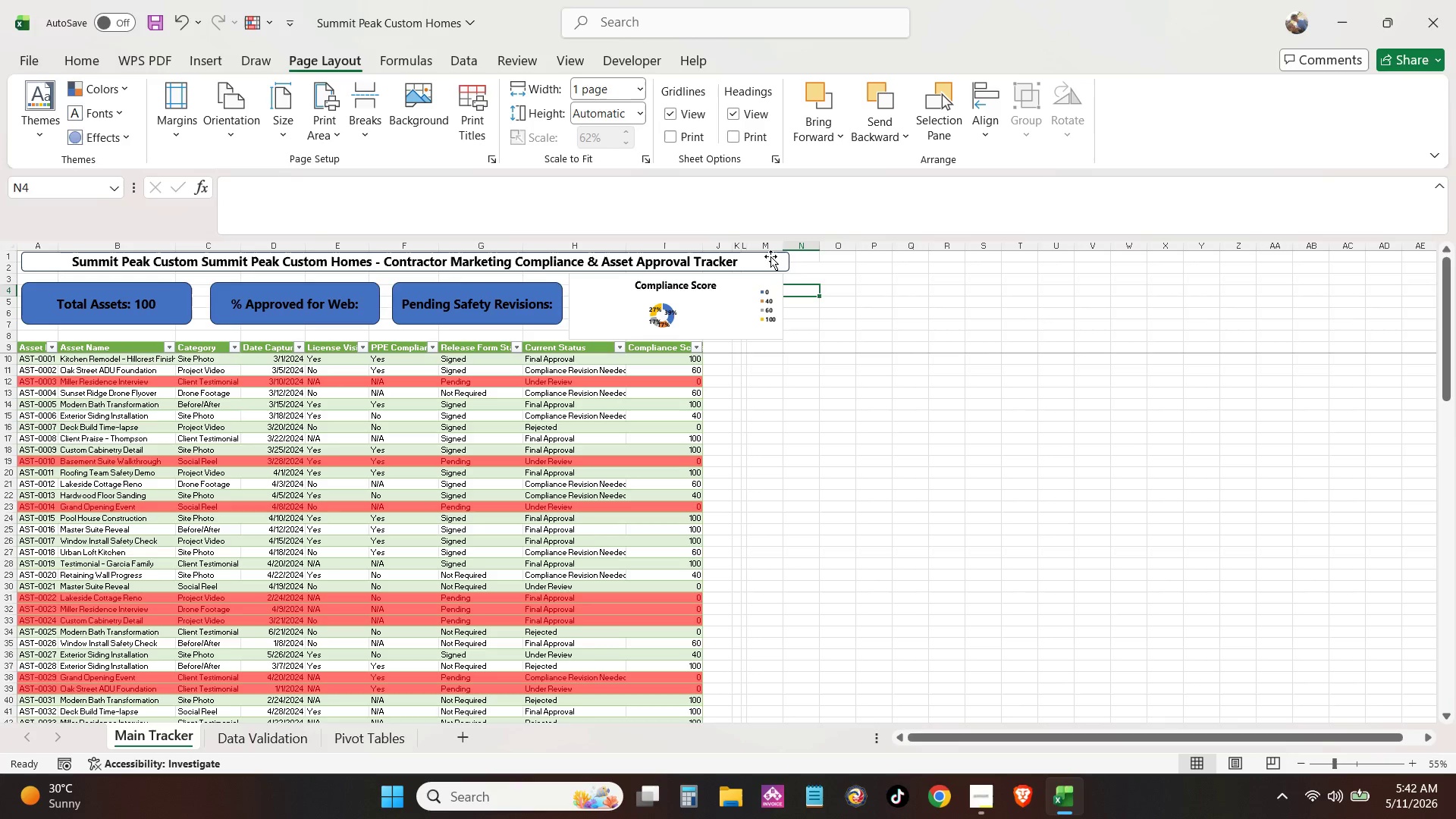 
key(Control+P)
 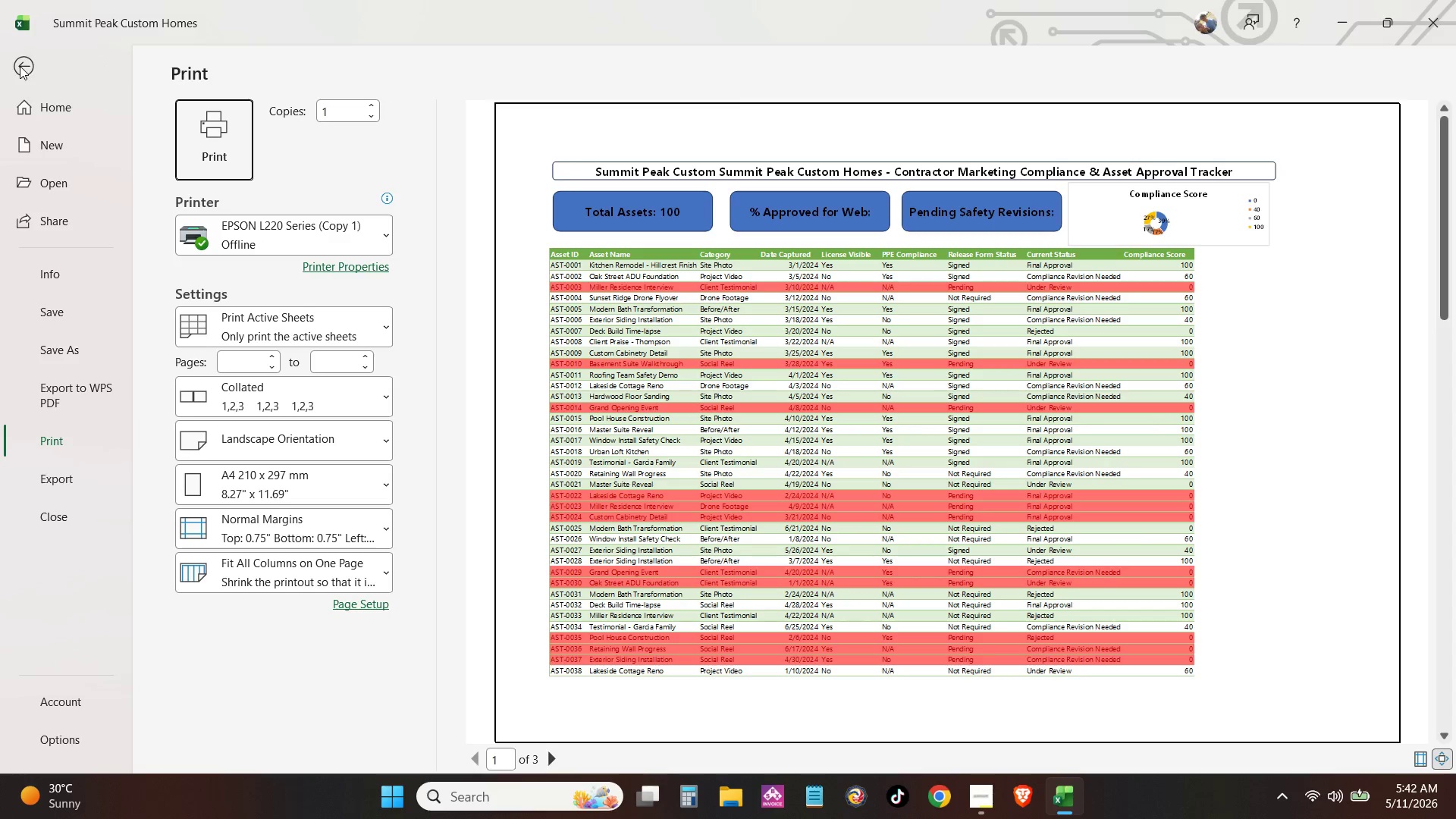 
left_click([14, 66])
 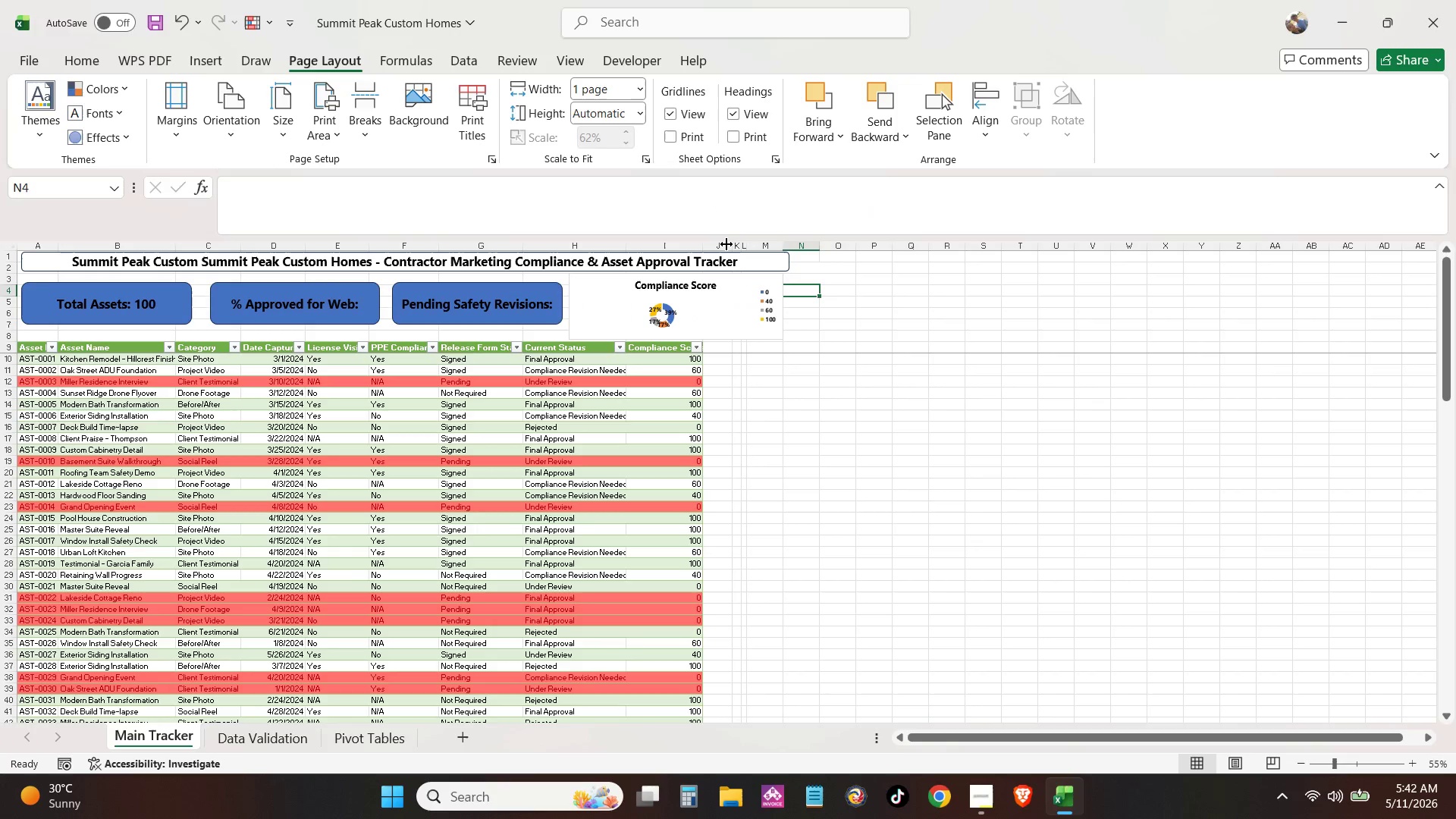 
left_click_drag(start_coordinate=[727, 245], to_coordinate=[701, 244])
 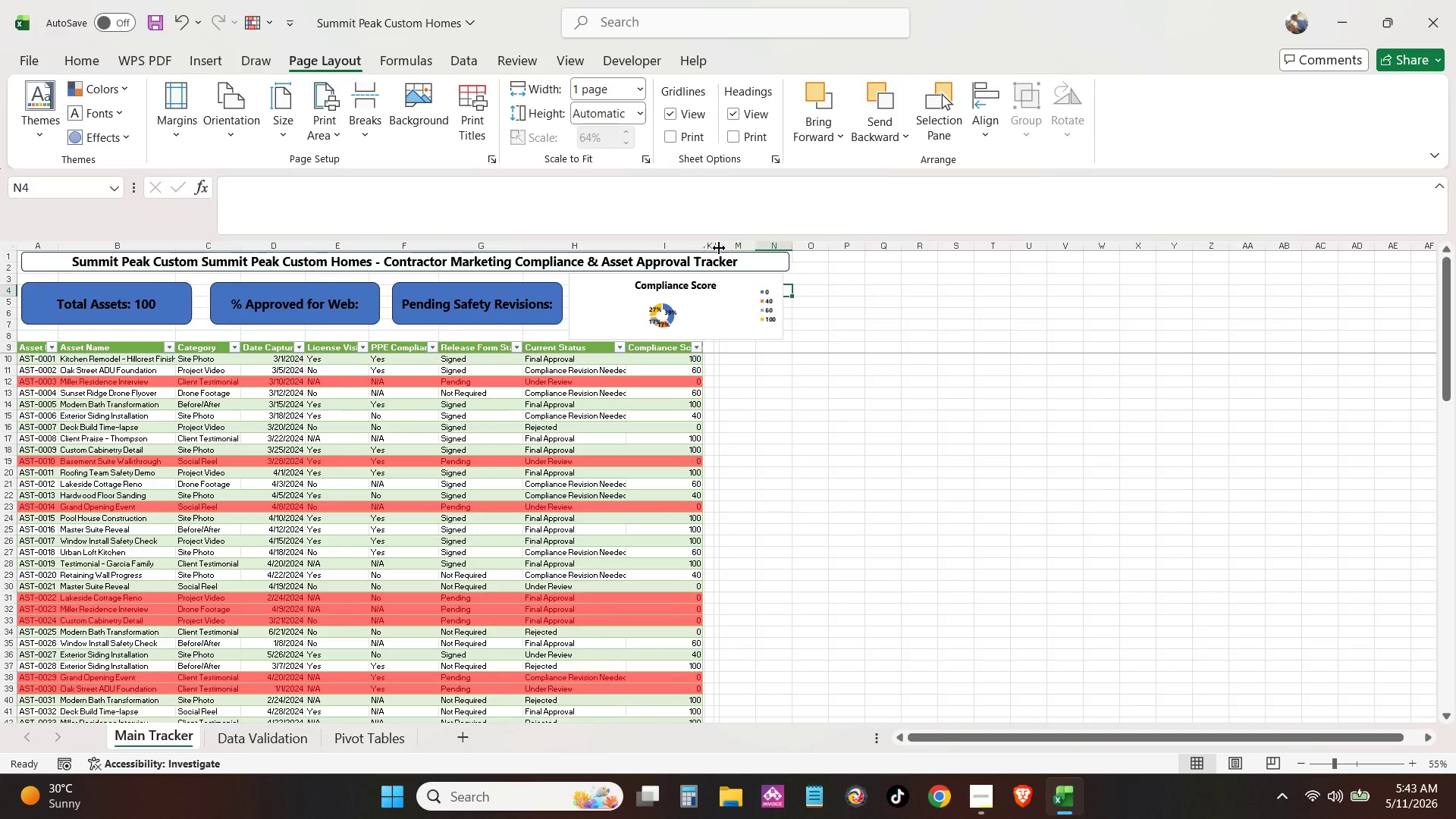 
left_click([718, 248])
 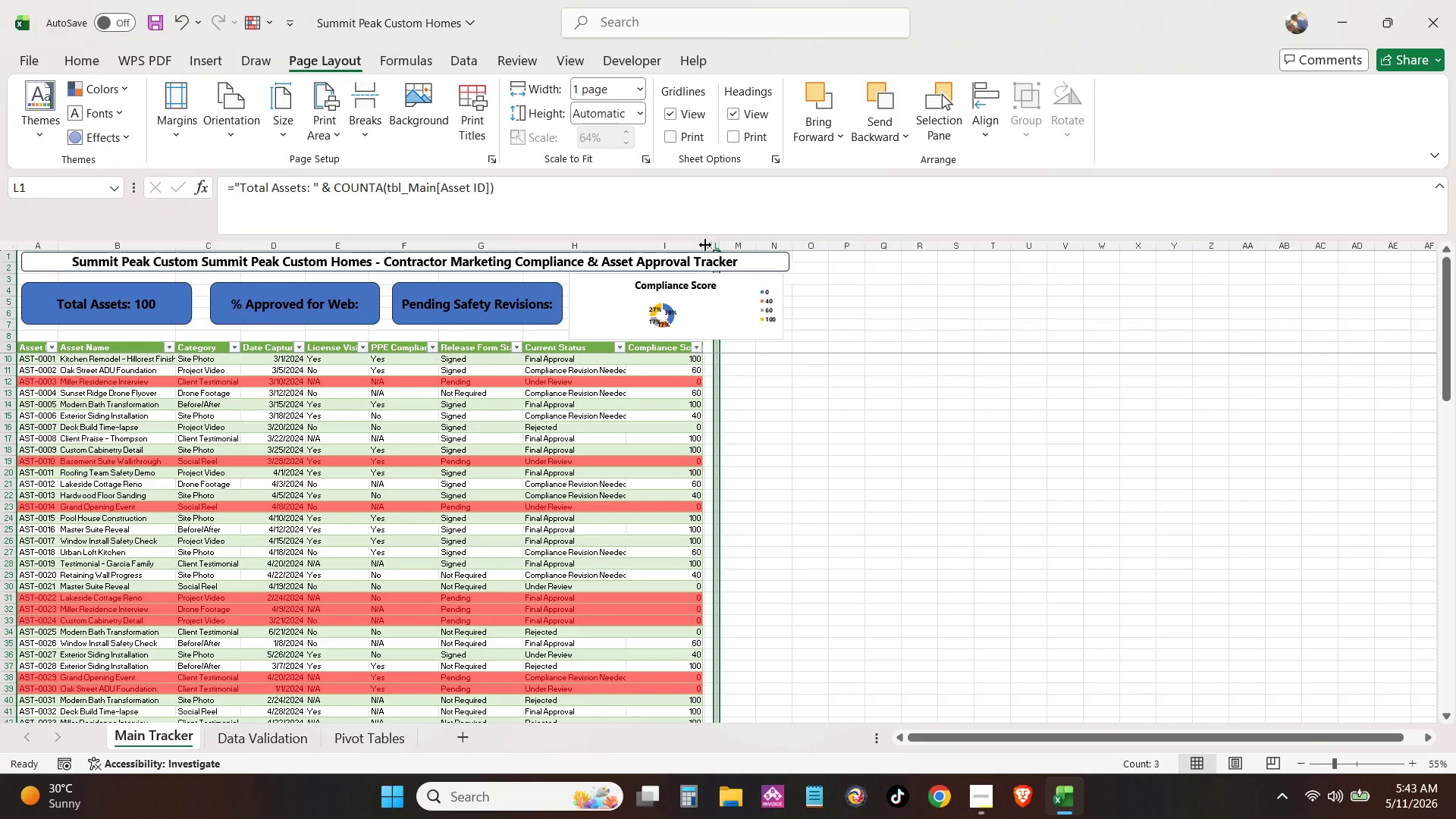 
double_click([710, 245])
 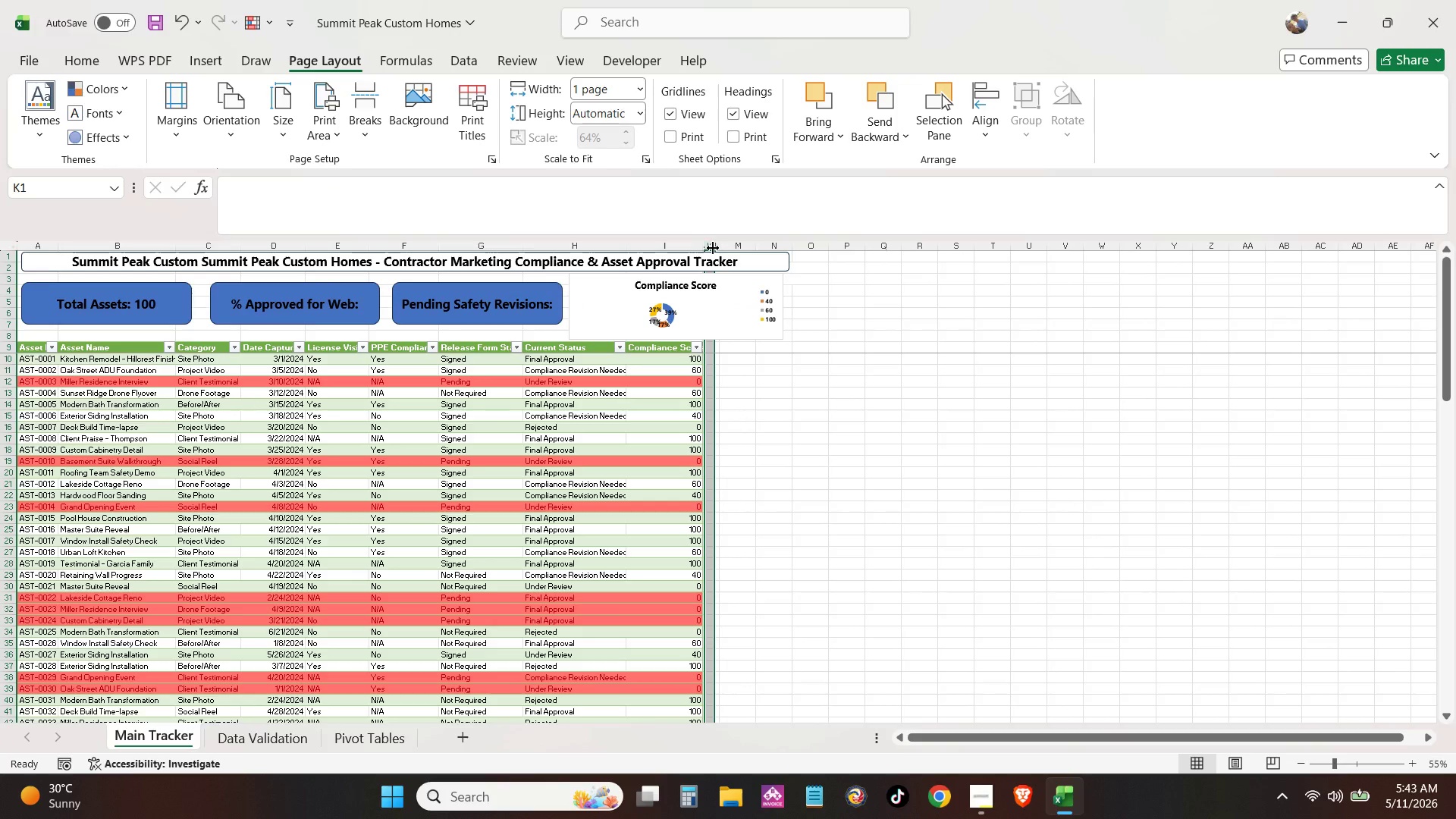 
left_click_drag(start_coordinate=[713, 248], to_coordinate=[705, 248])
 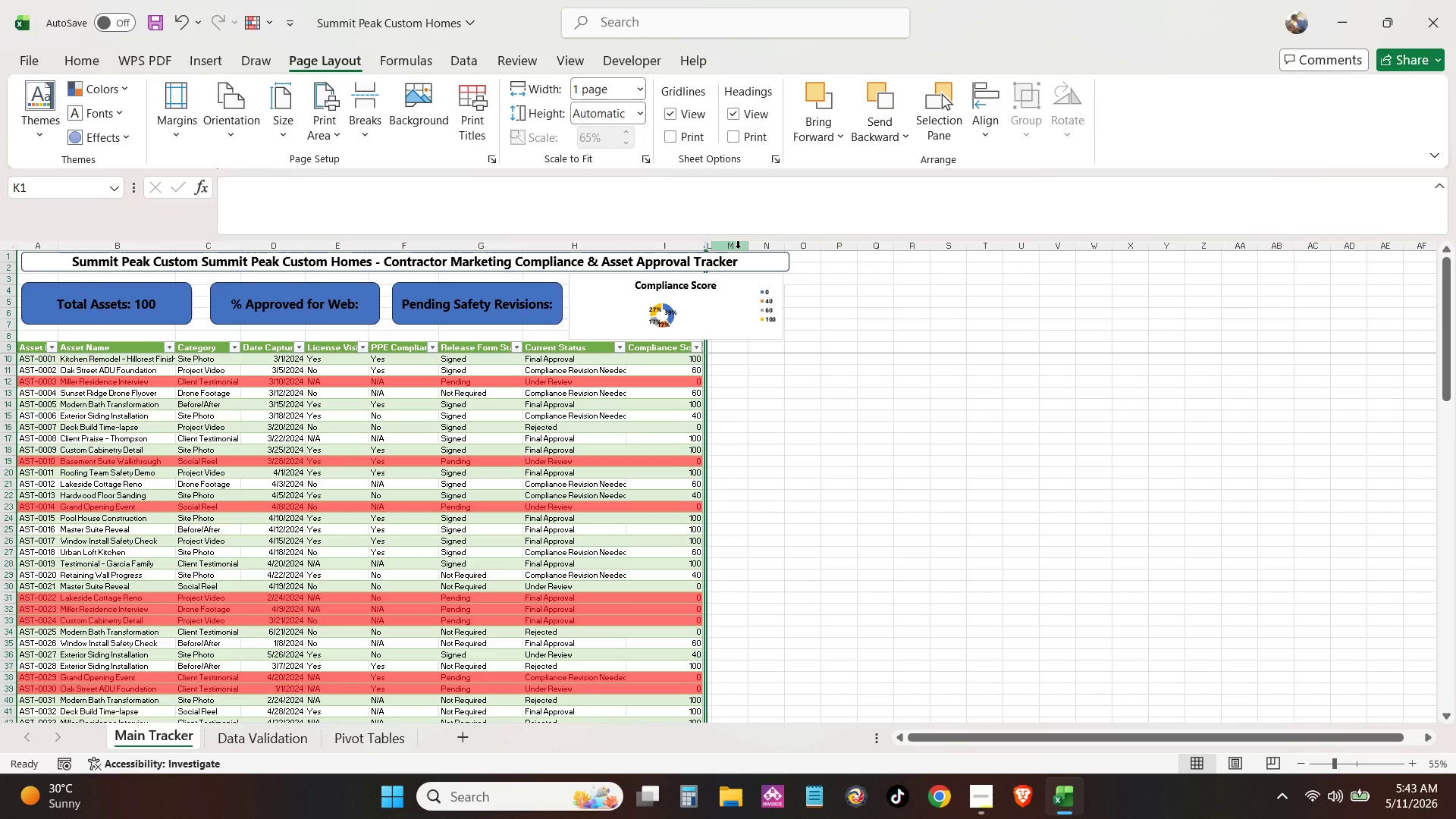 
key(Control+P)
 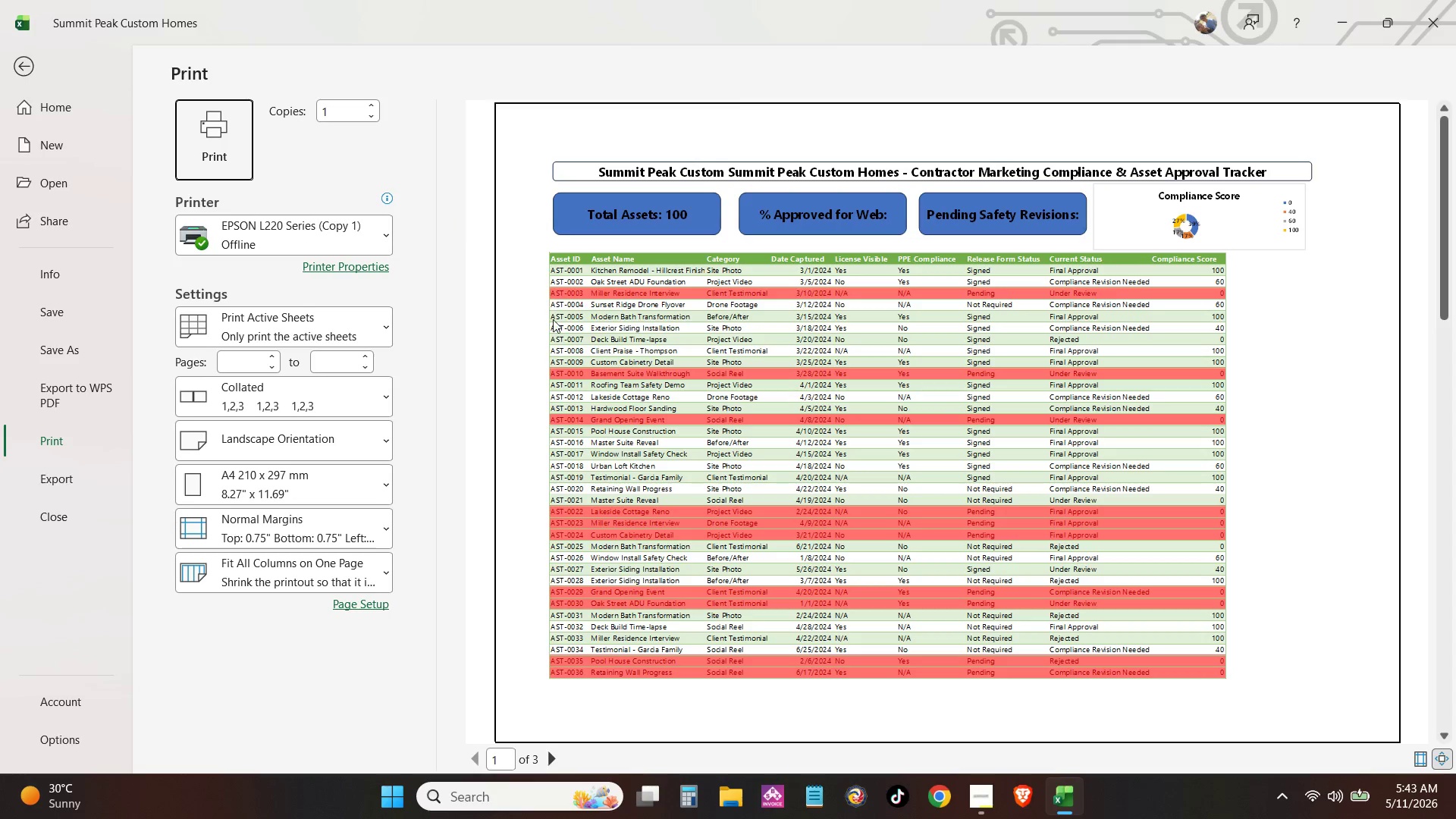 
scroll: coordinate [726, 386], scroll_direction: up, amount: 5.0
 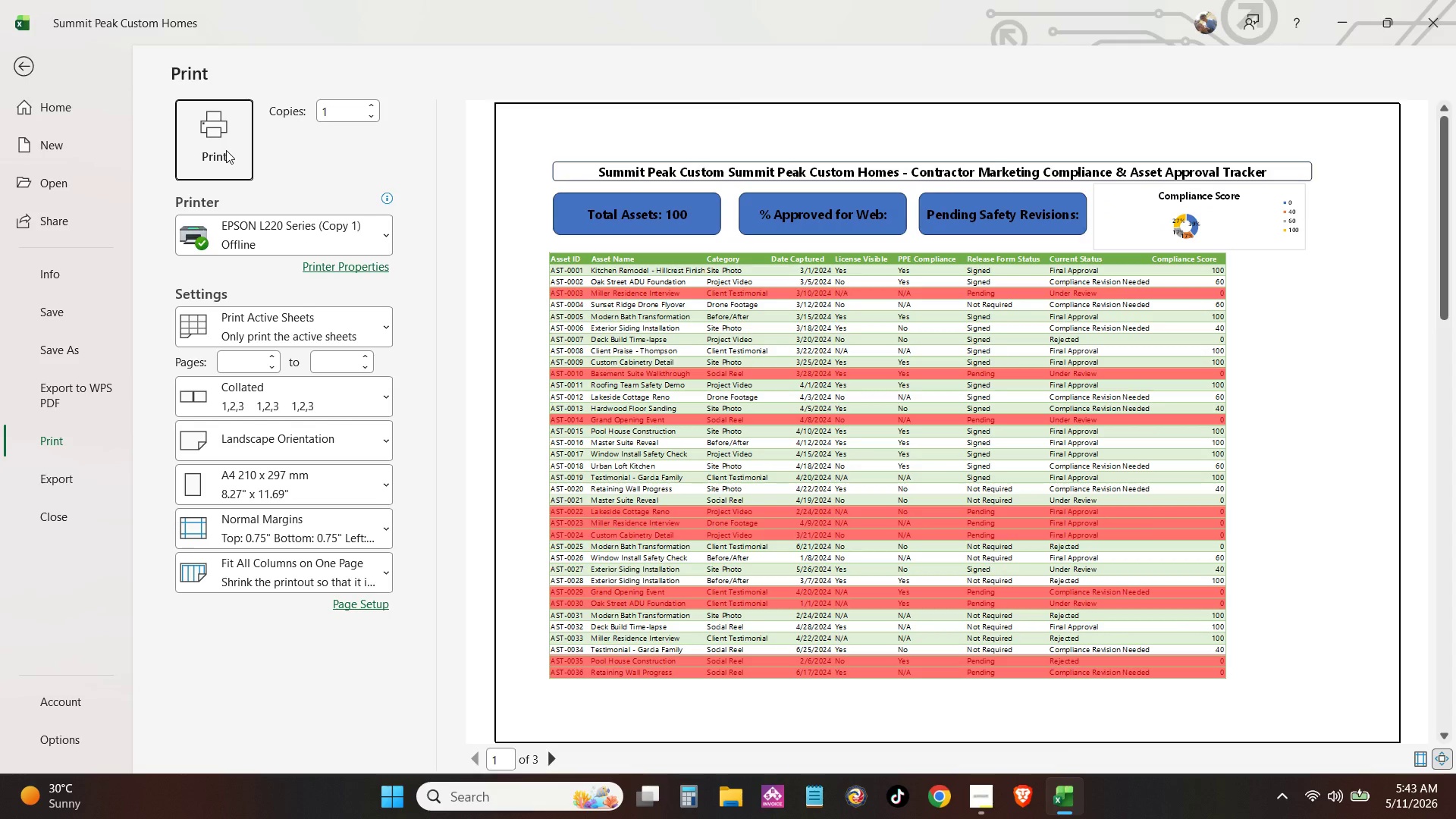 
left_click([84, 469])
 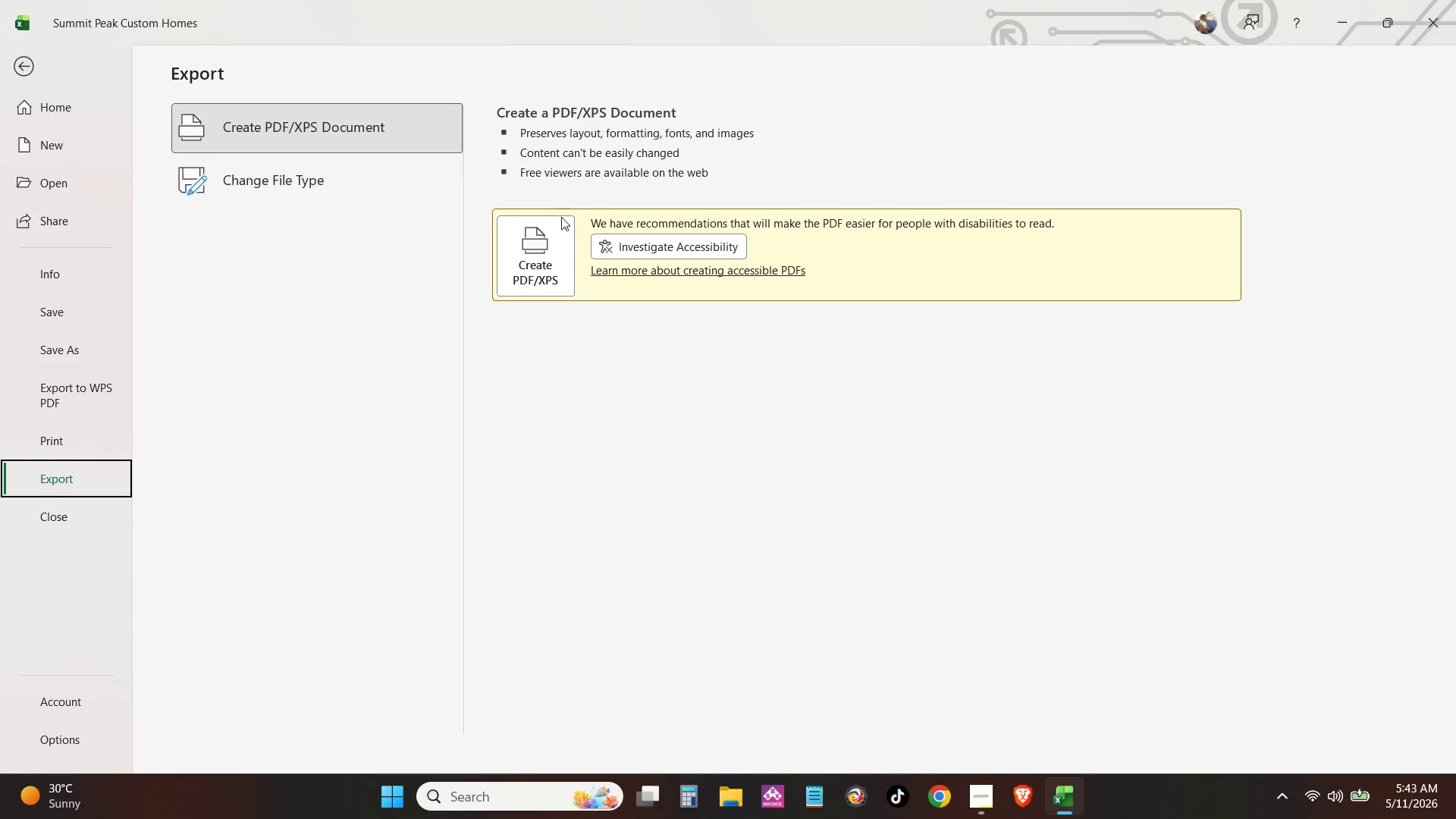 
left_click([502, 253])
 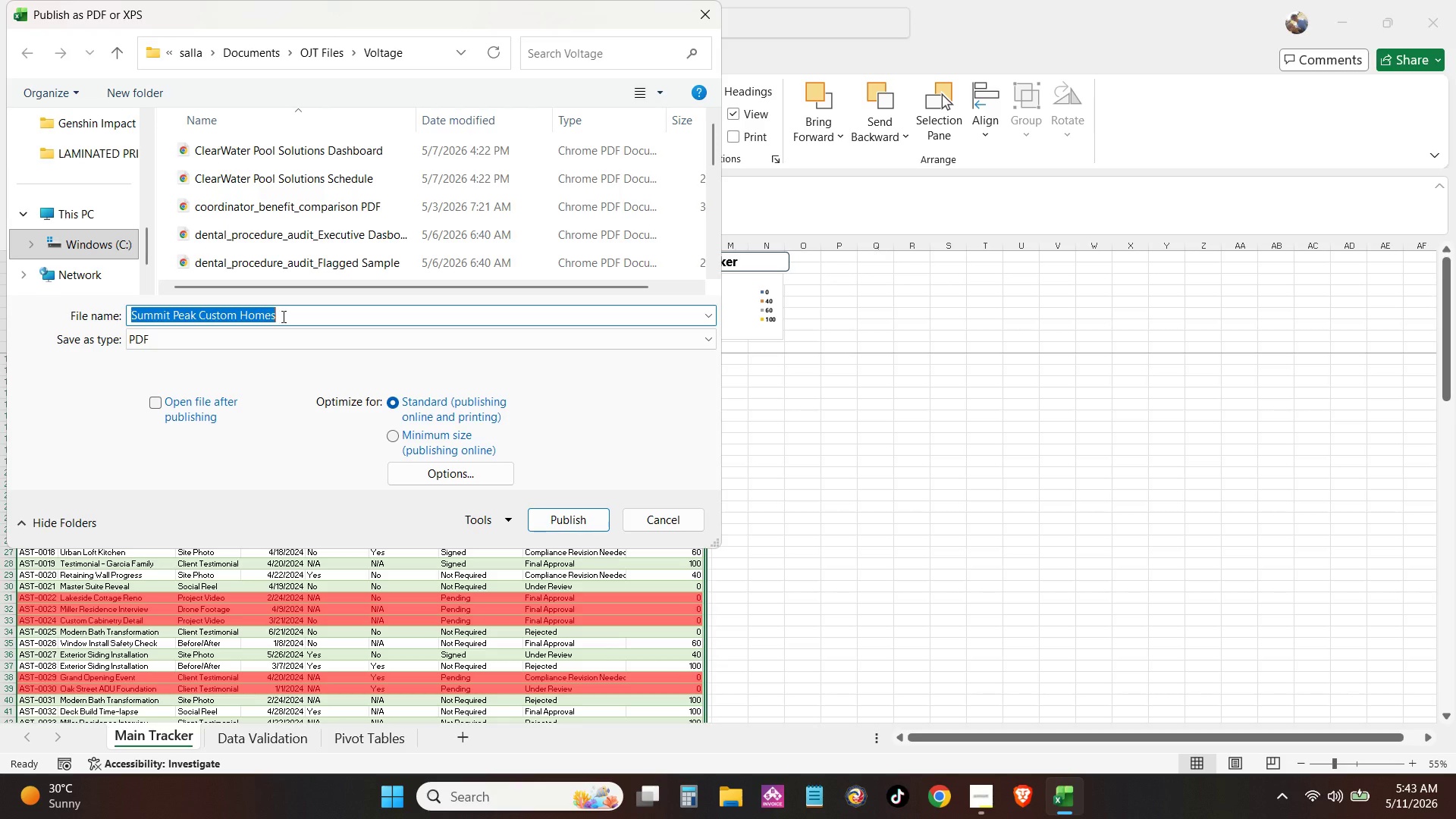 
left_click([287, 319])
 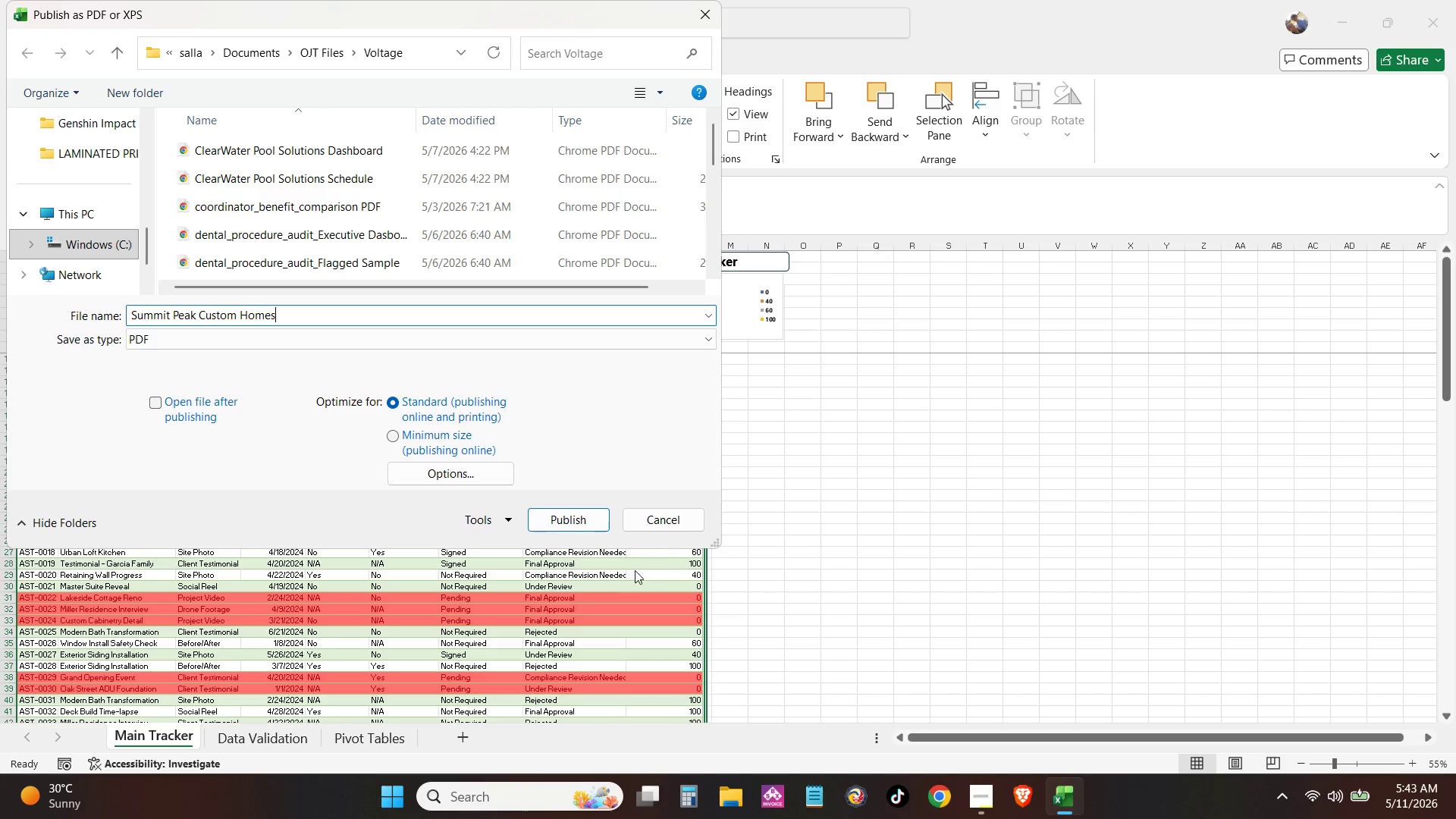 
left_click([588, 517])
 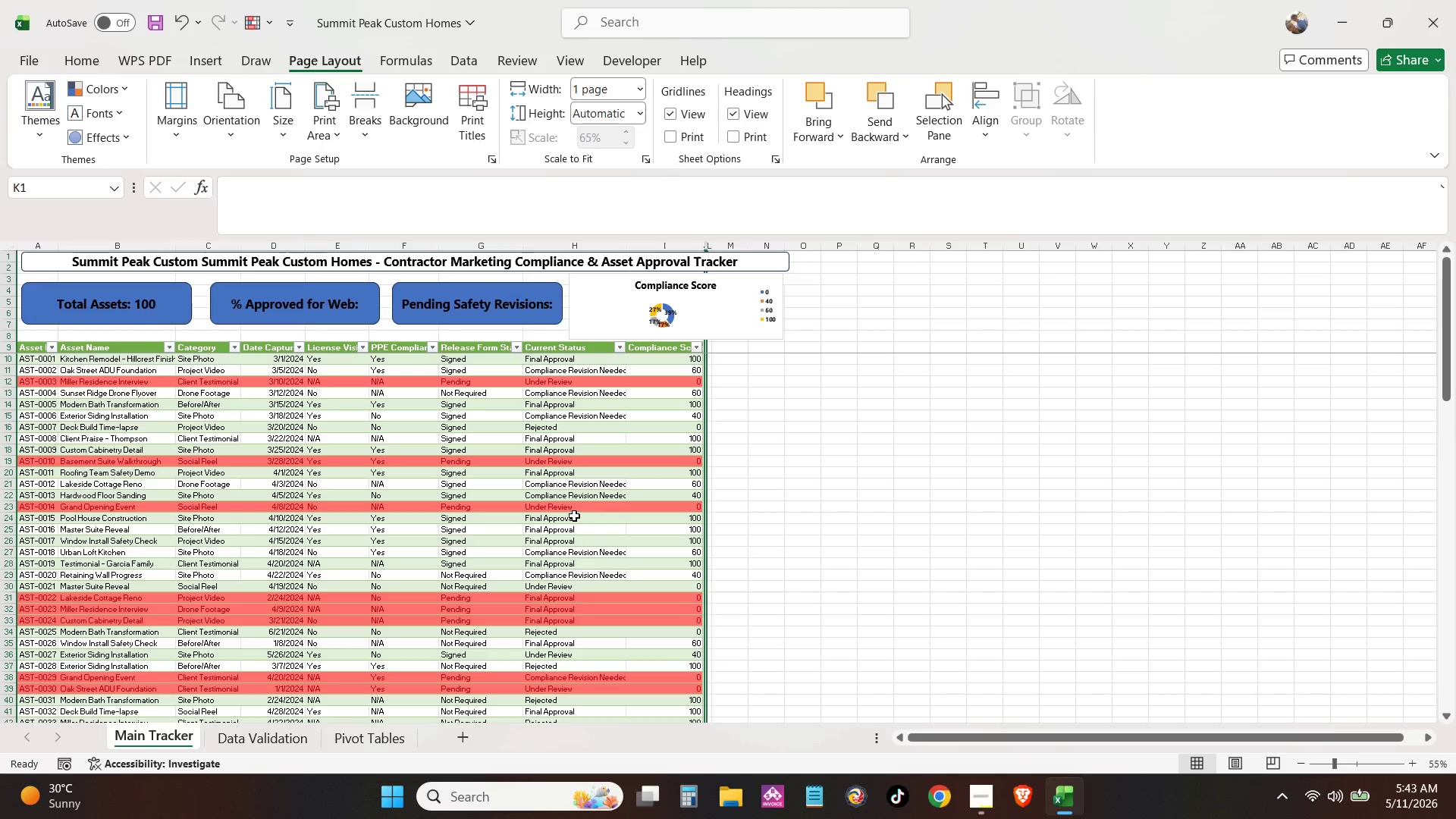 
wait(5.8)
 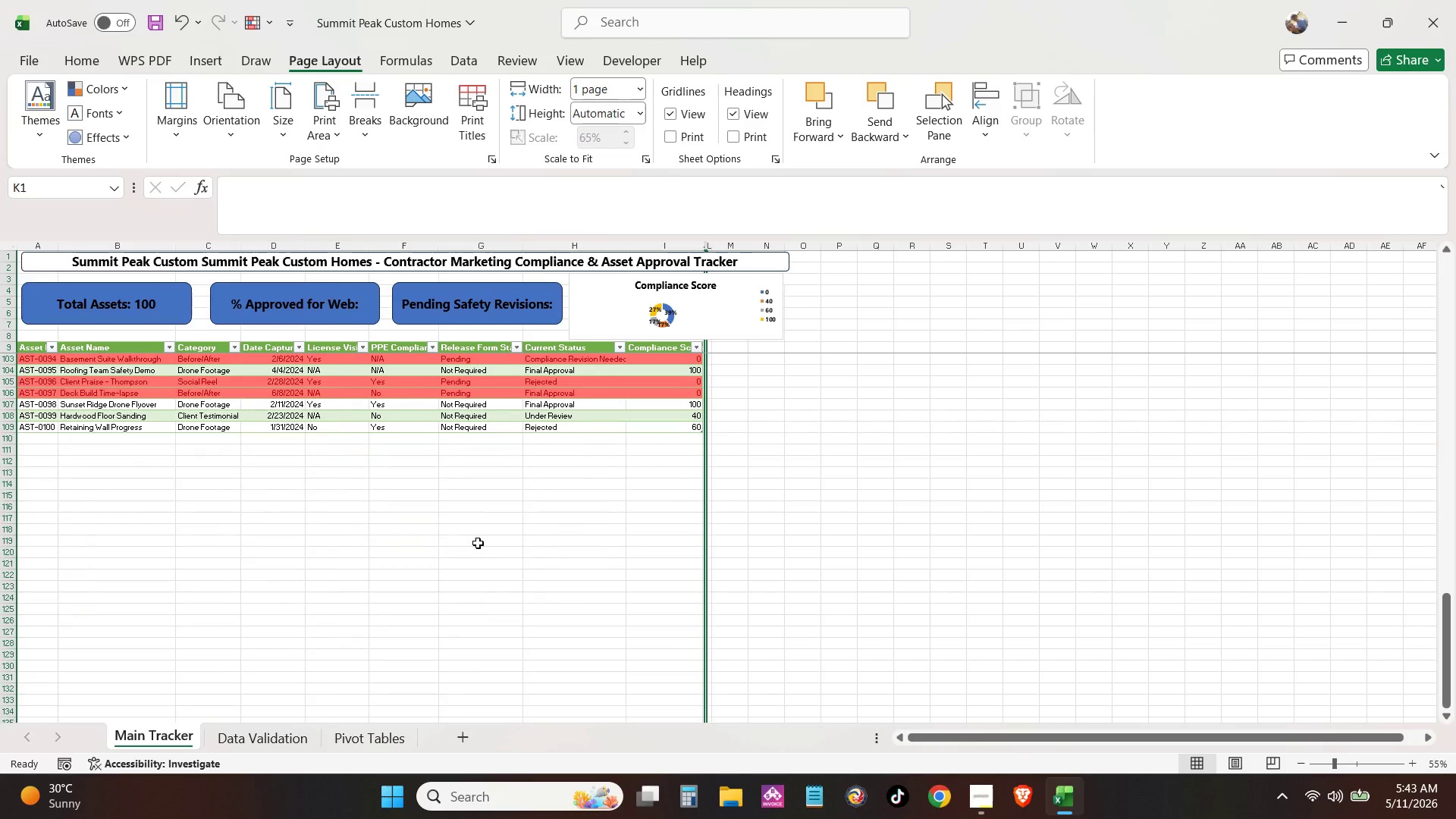 
left_click([478, 543])
 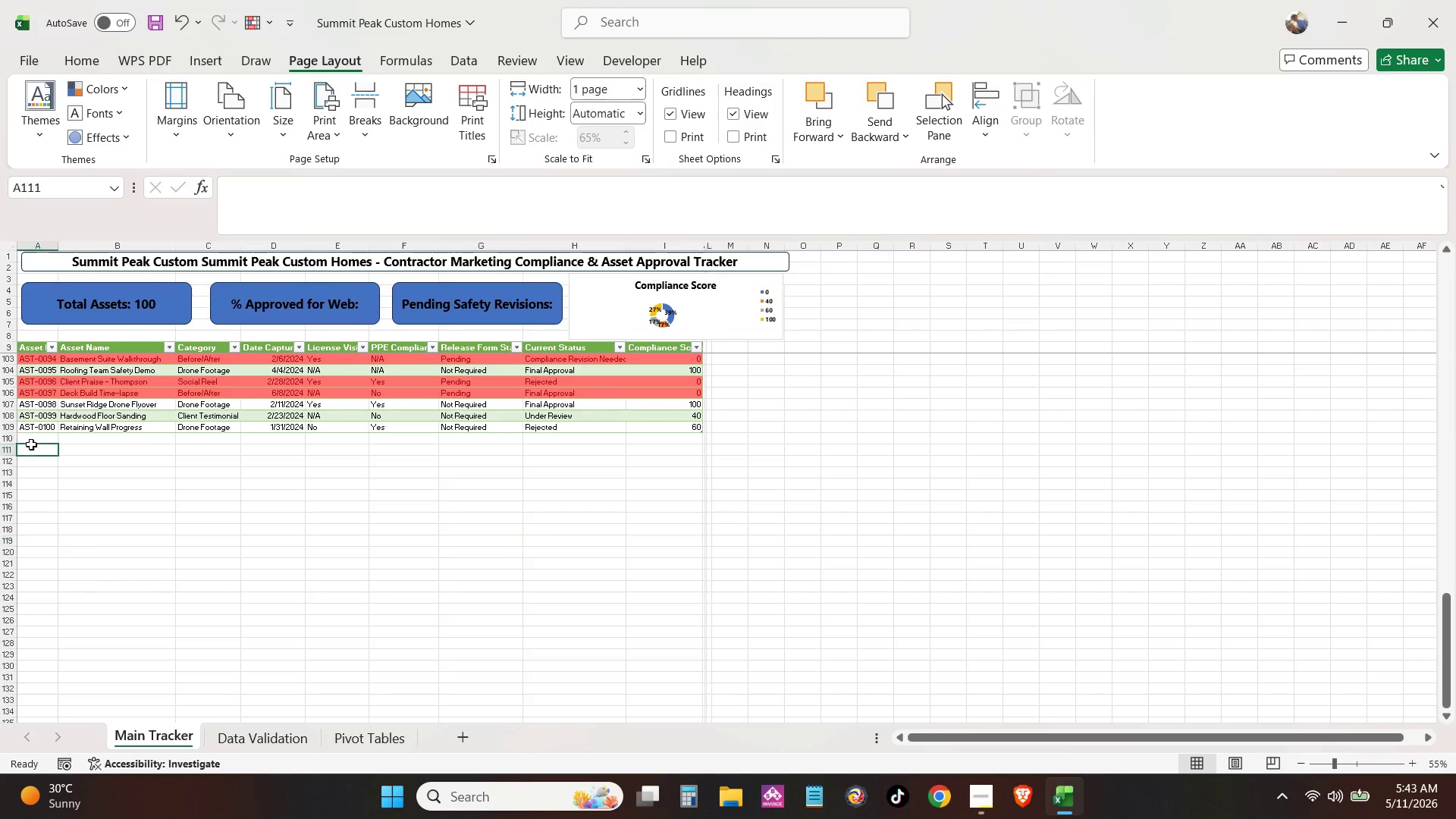 
scroll: coordinate [667, 507], scroll_direction: down, amount: 29.0
 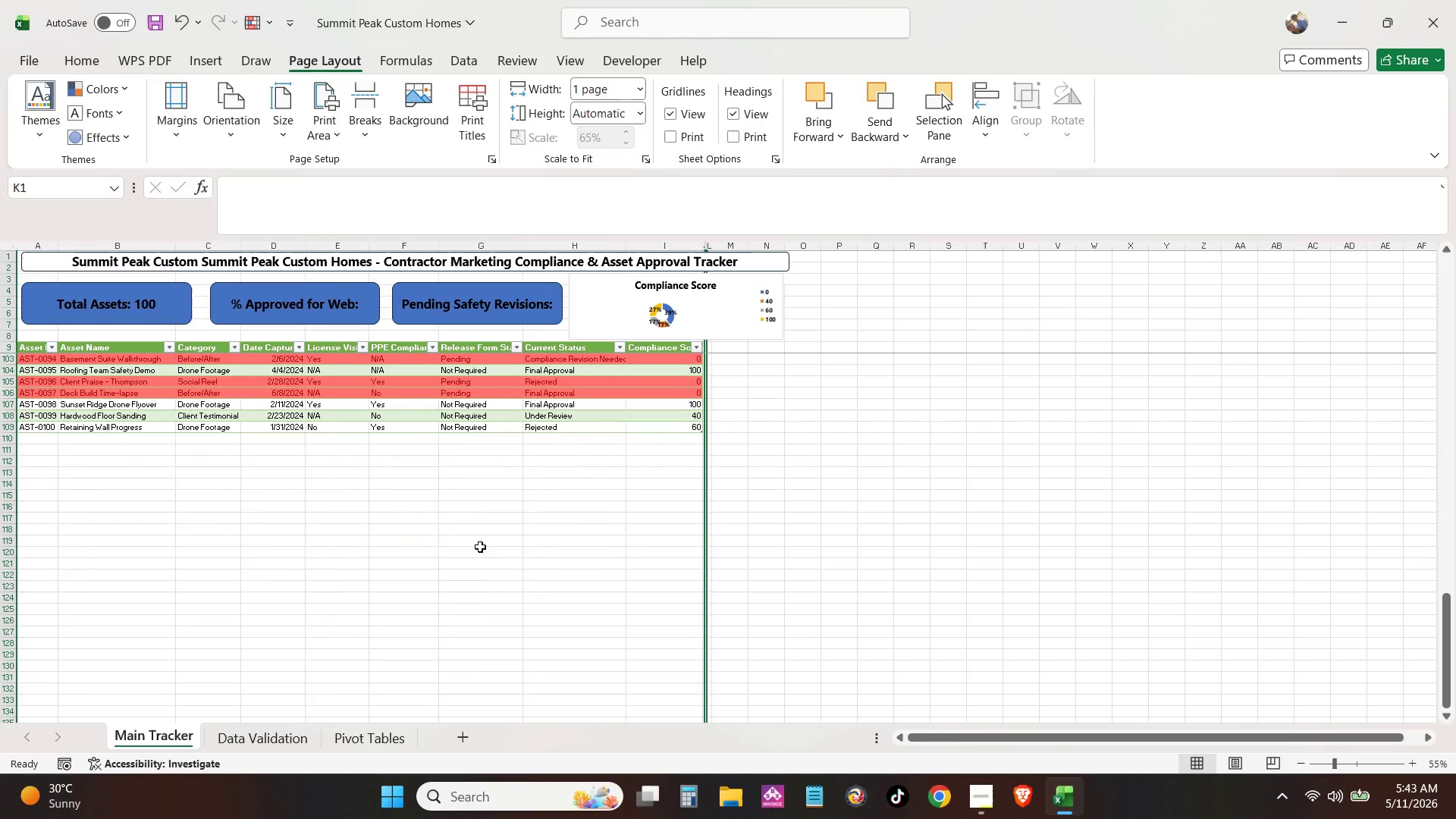 
double_click([36, 435])
 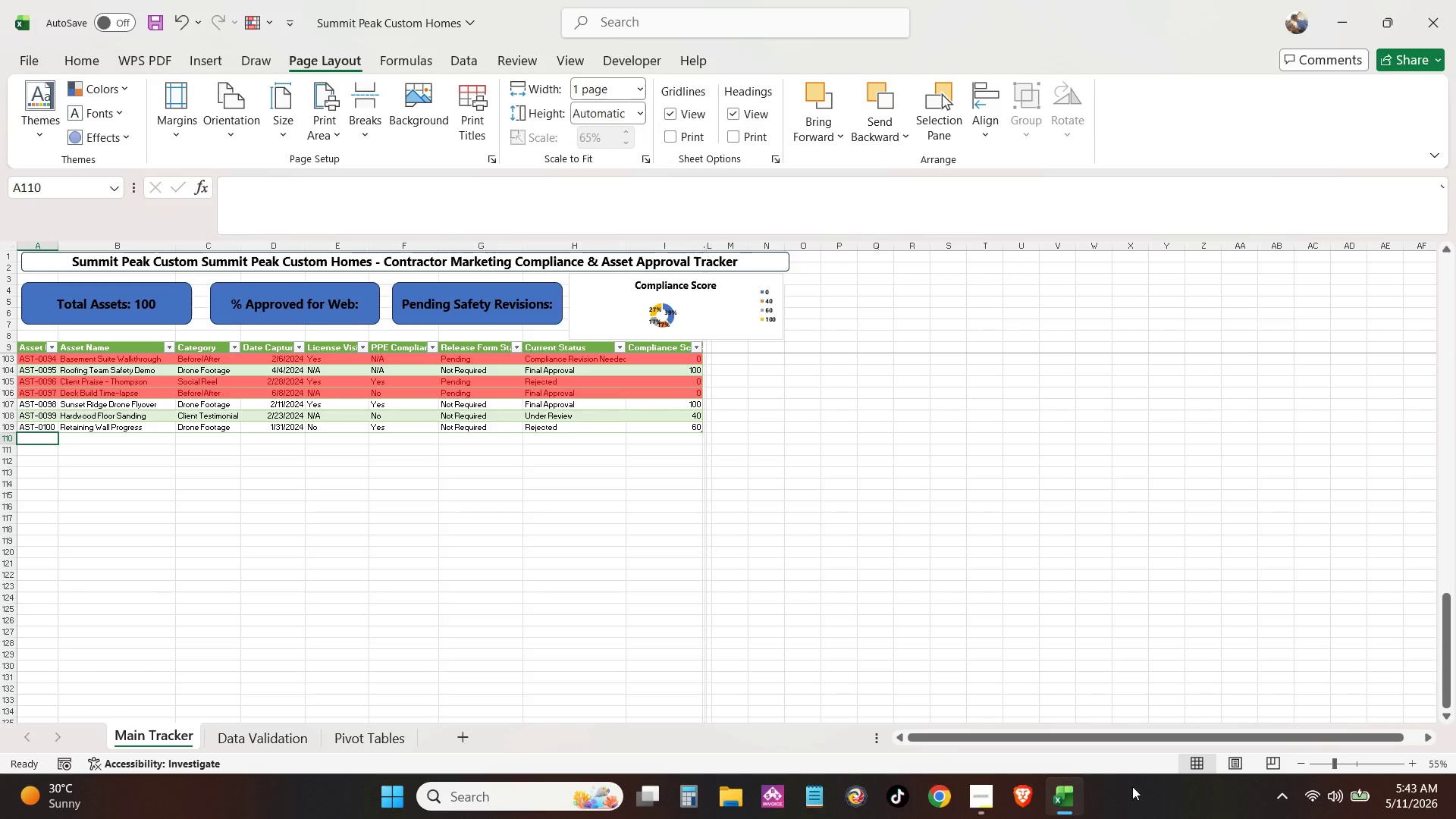 
left_click([981, 804])